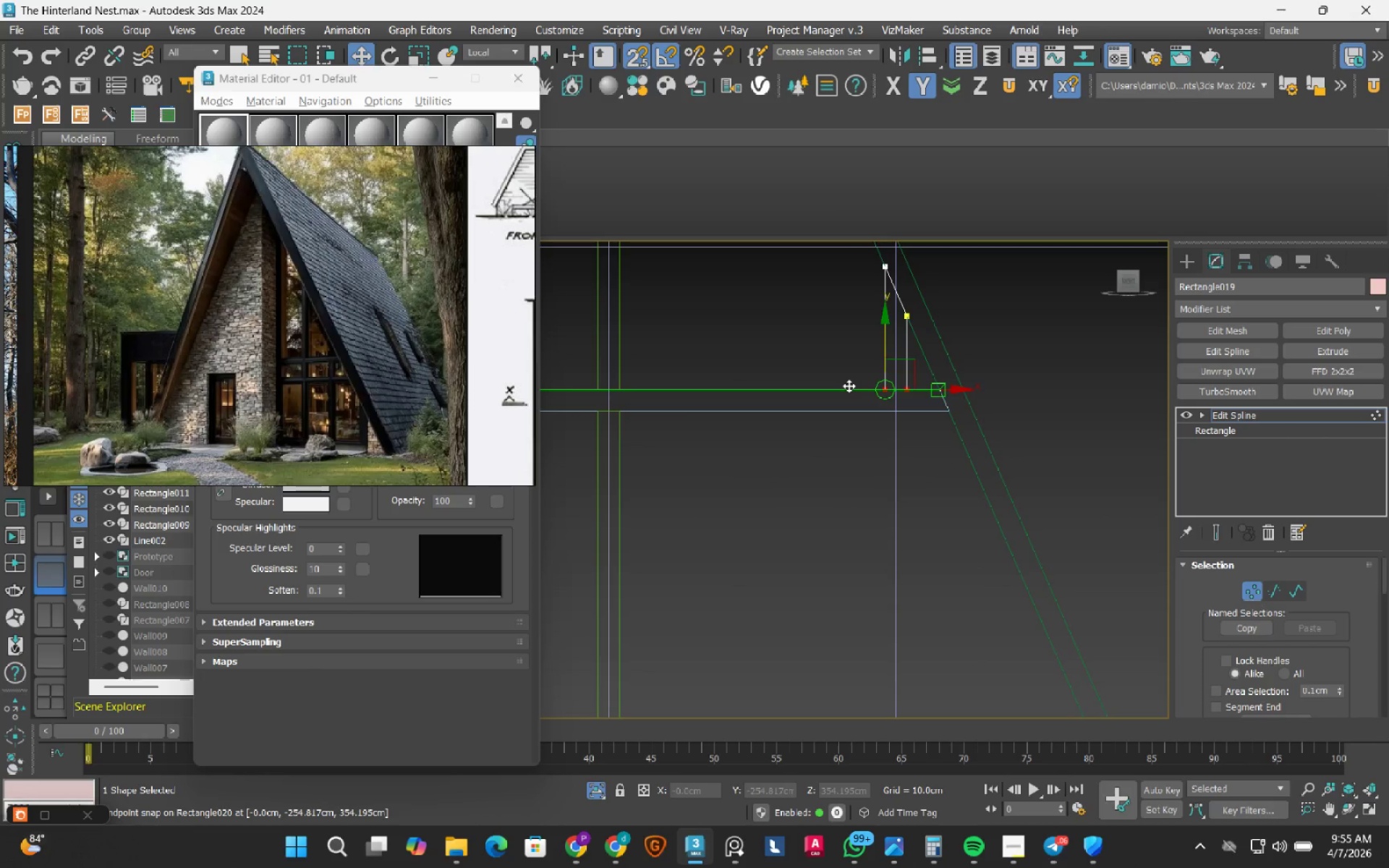 
scroll: coordinate [849, 386], scroll_direction: down, amount: 3.0
 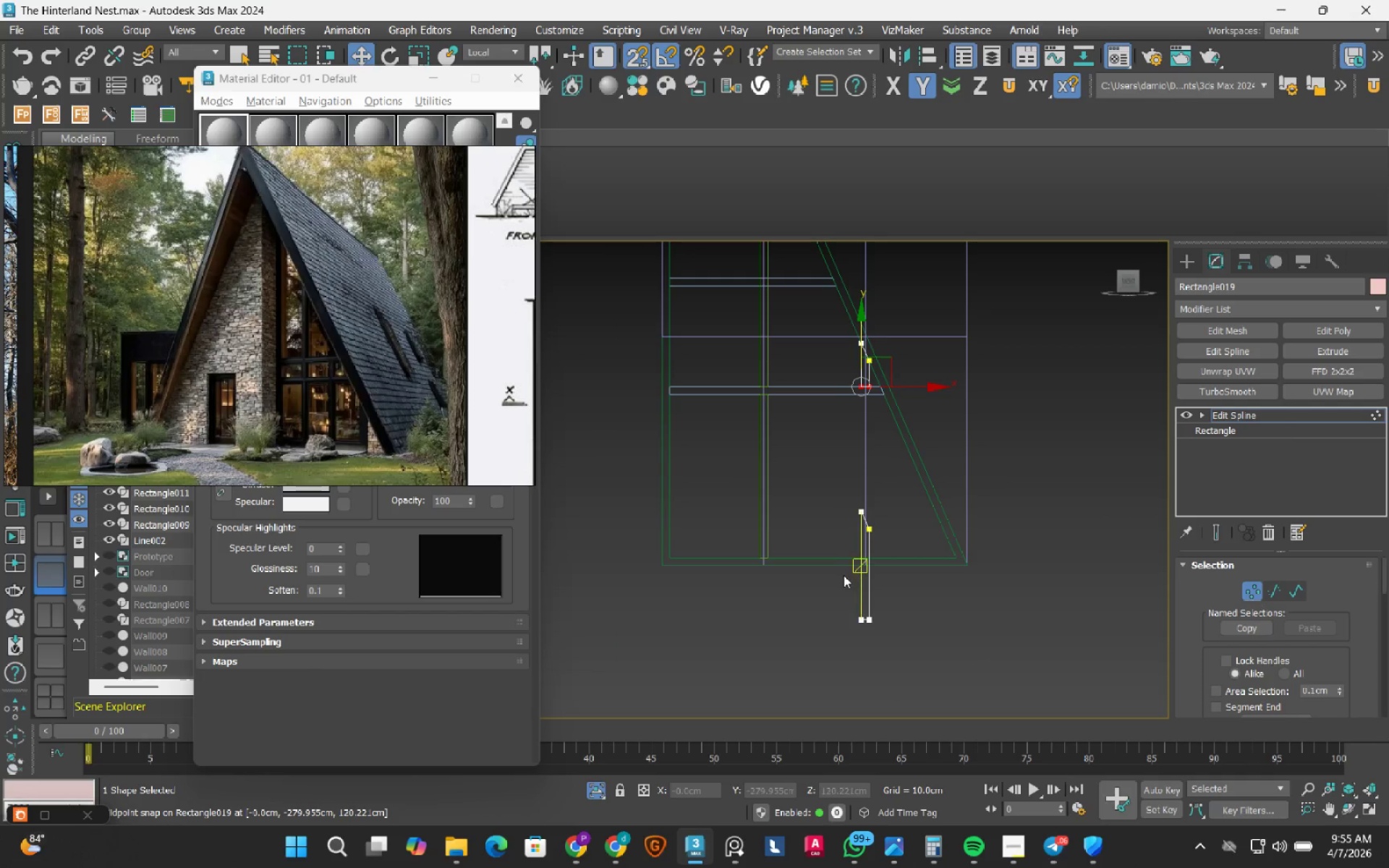 
left_click_drag(start_coordinate=[809, 469], to_coordinate=[891, 675])
 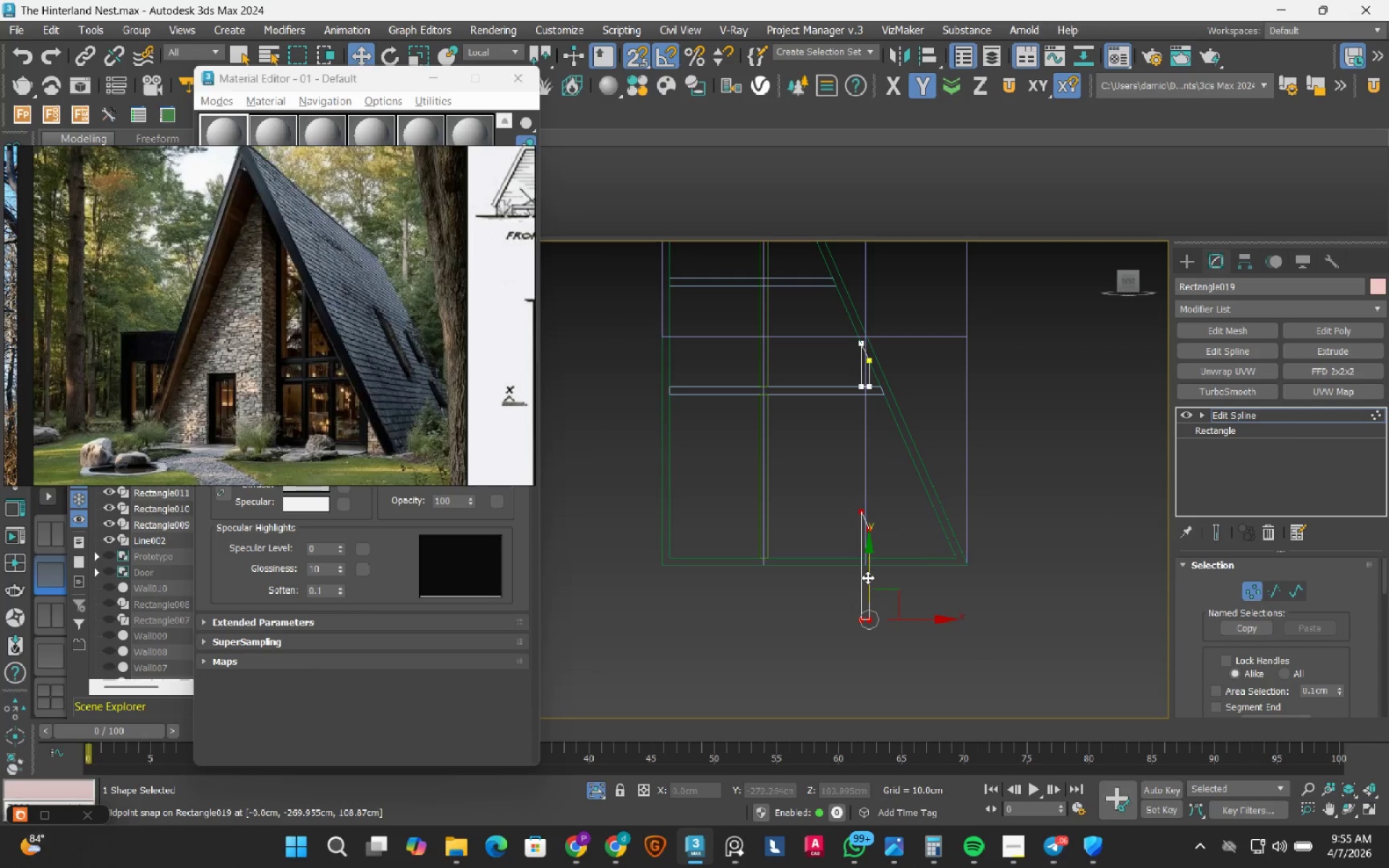 
left_click_drag(start_coordinate=[867, 576], to_coordinate=[885, 553])
 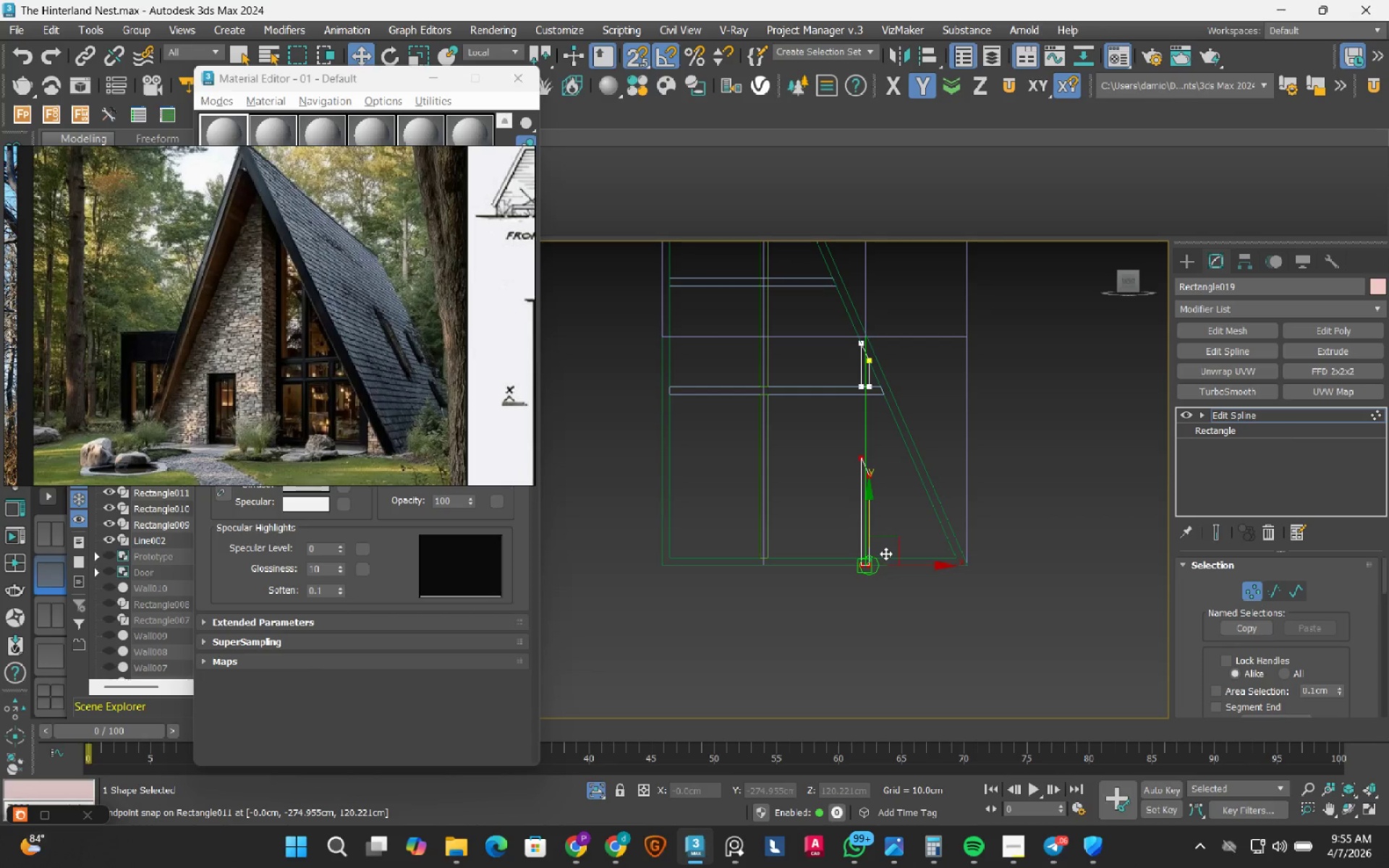 
scroll: coordinate [878, 558], scroll_direction: up, amount: 3.0
 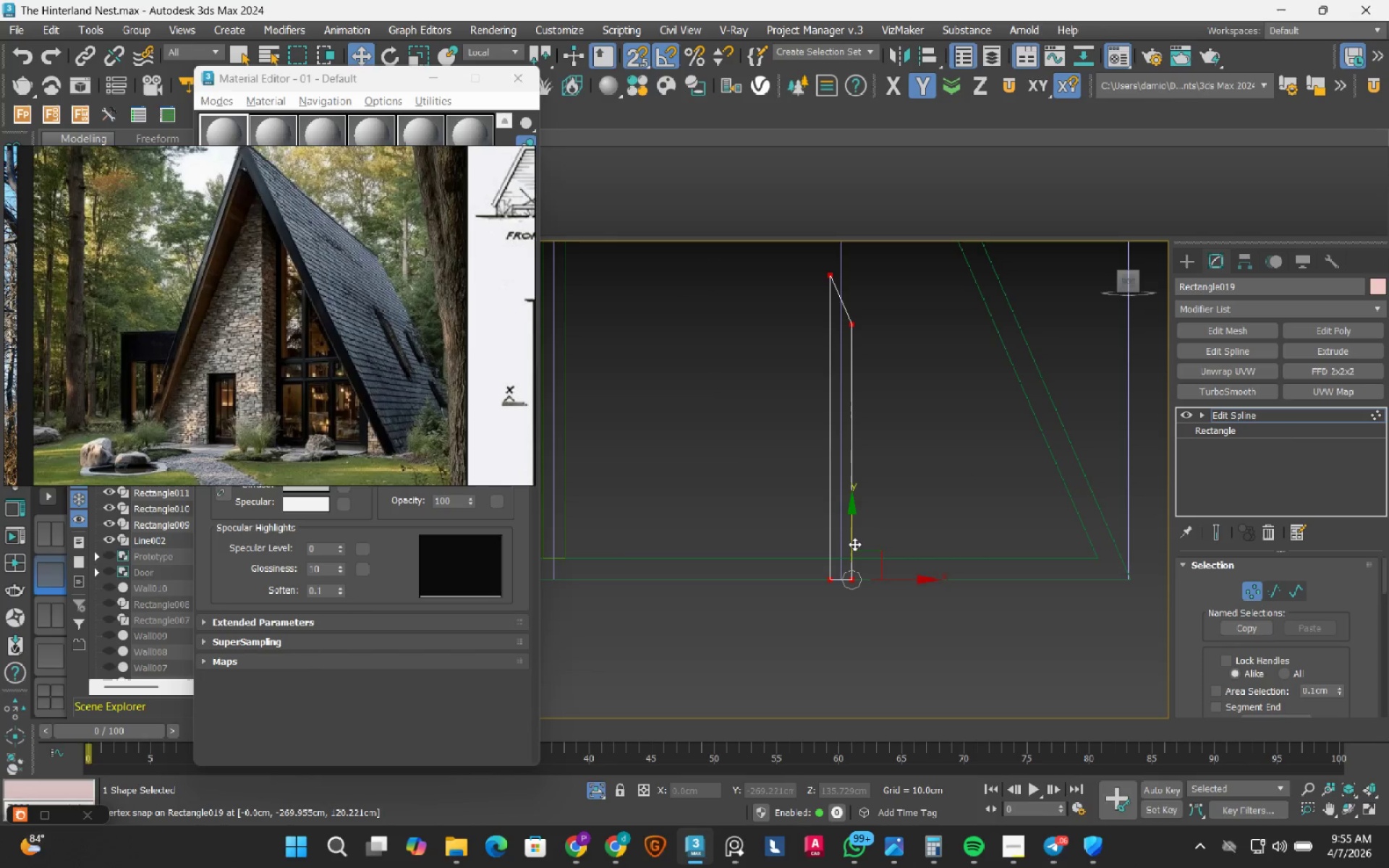 
left_click_drag(start_coordinate=[854, 543], to_coordinate=[784, 545])
 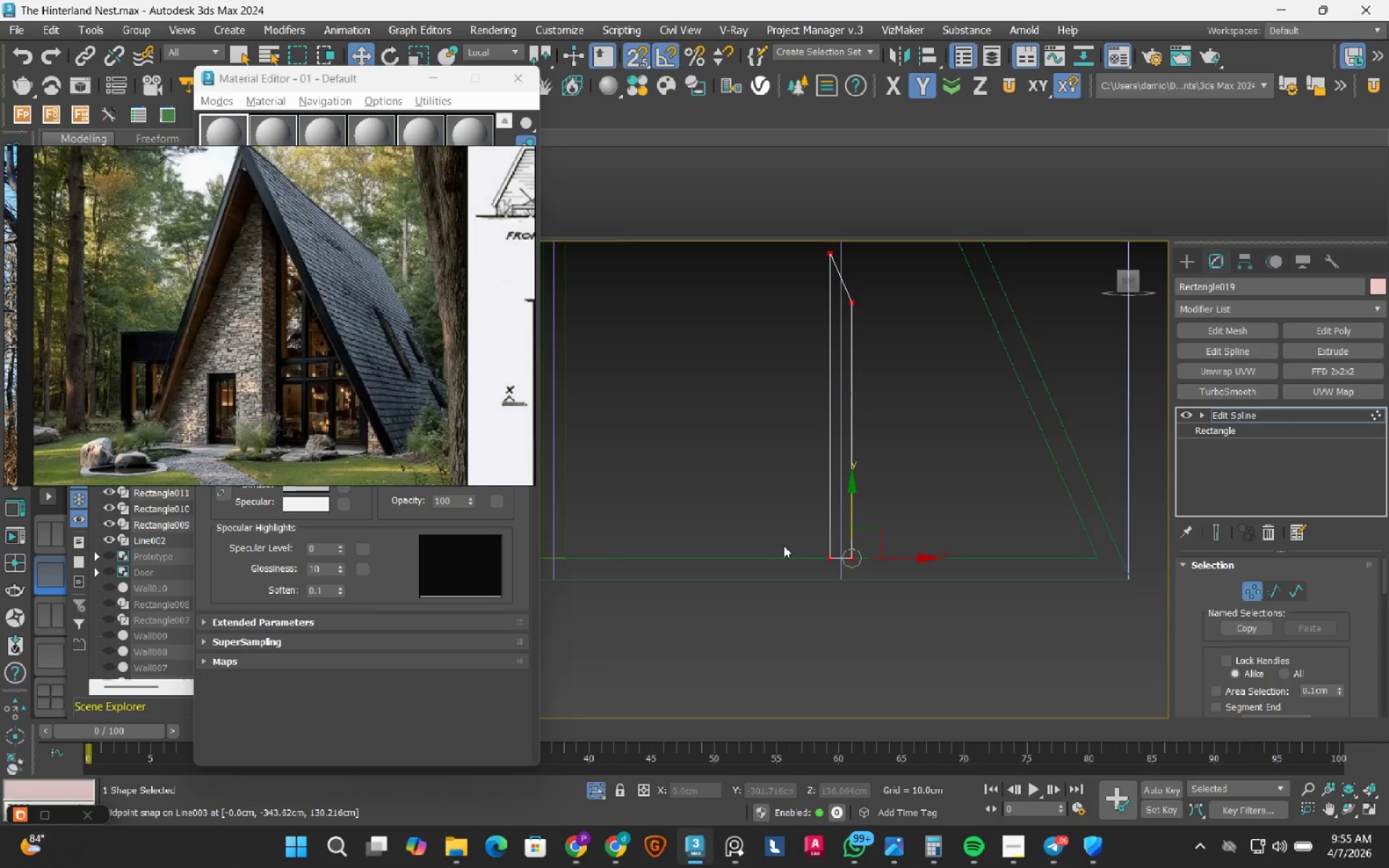 
scroll: coordinate [783, 545], scroll_direction: down, amount: 3.0
 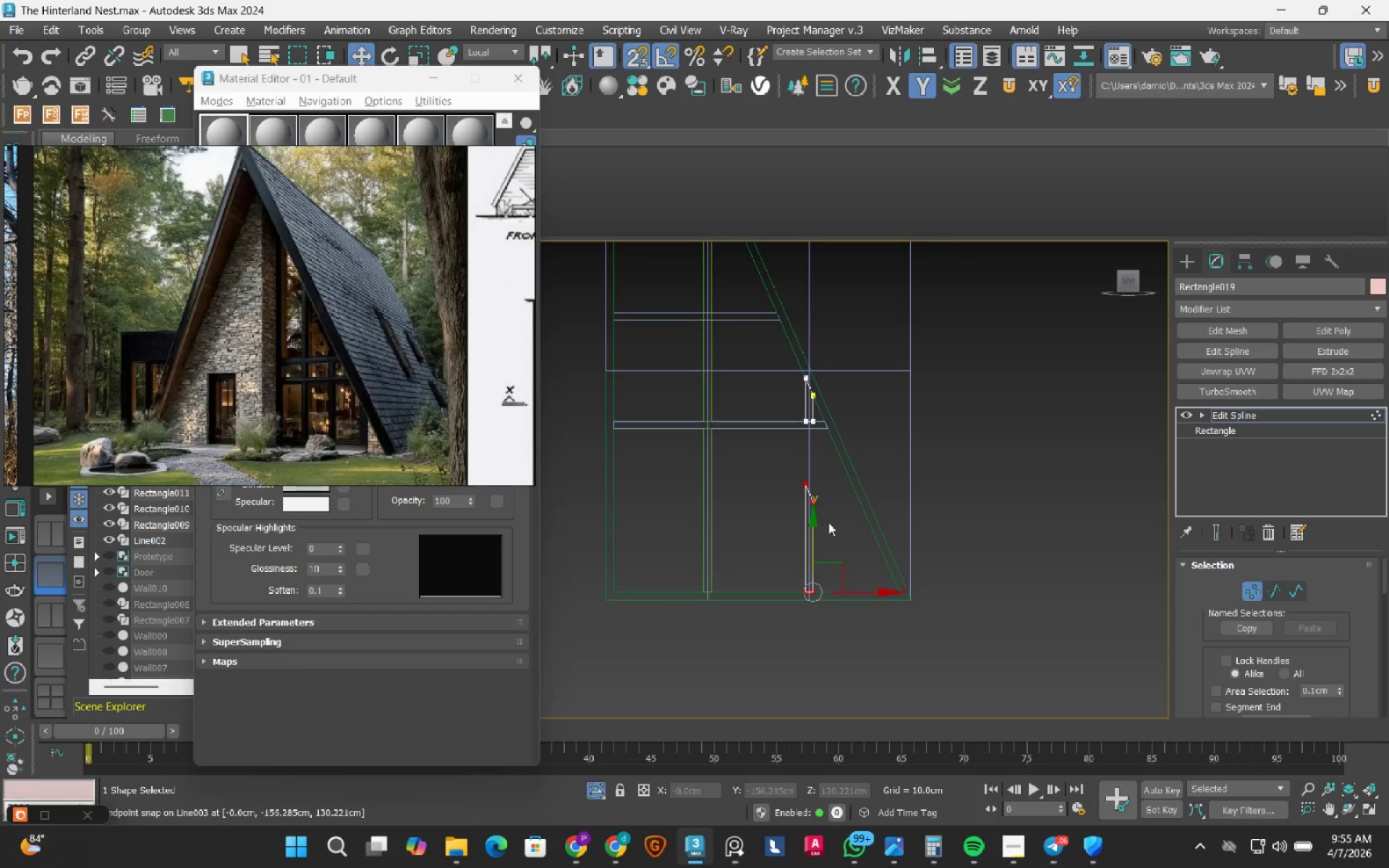 
left_click([842, 432])
 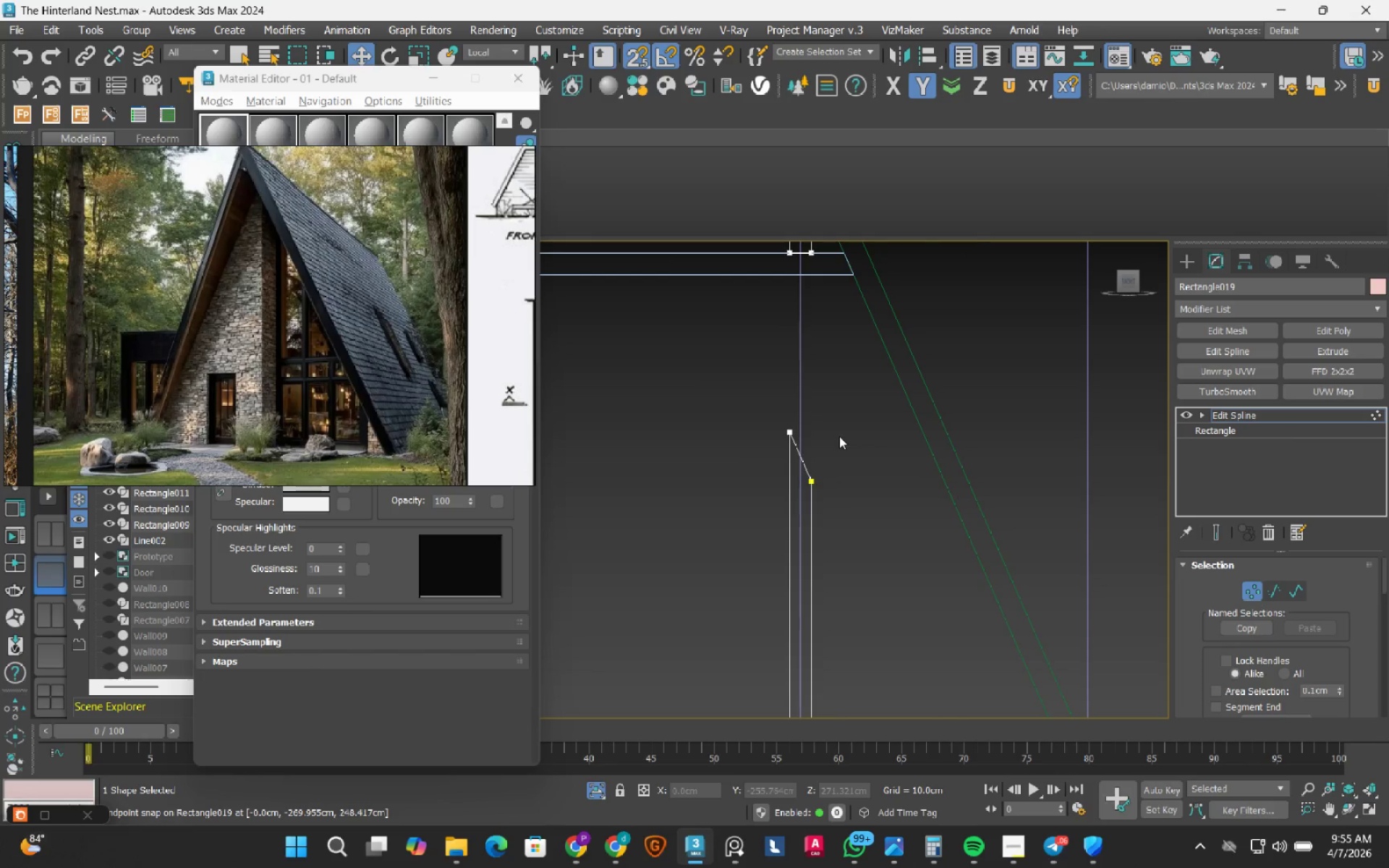 
scroll: coordinate [814, 511], scroll_direction: up, amount: 3.0
 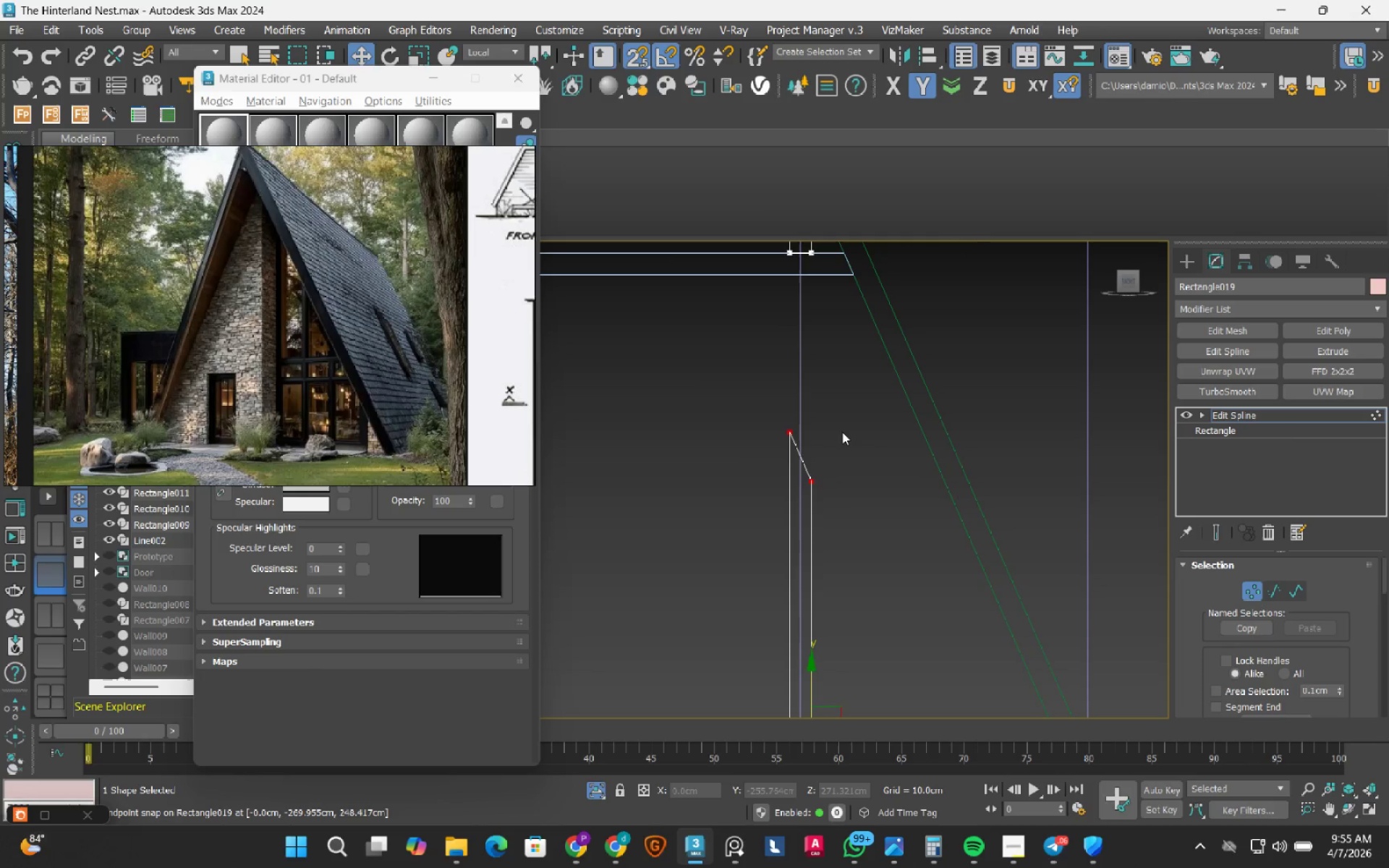 
left_click_drag(start_coordinate=[838, 437], to_coordinate=[800, 509])
 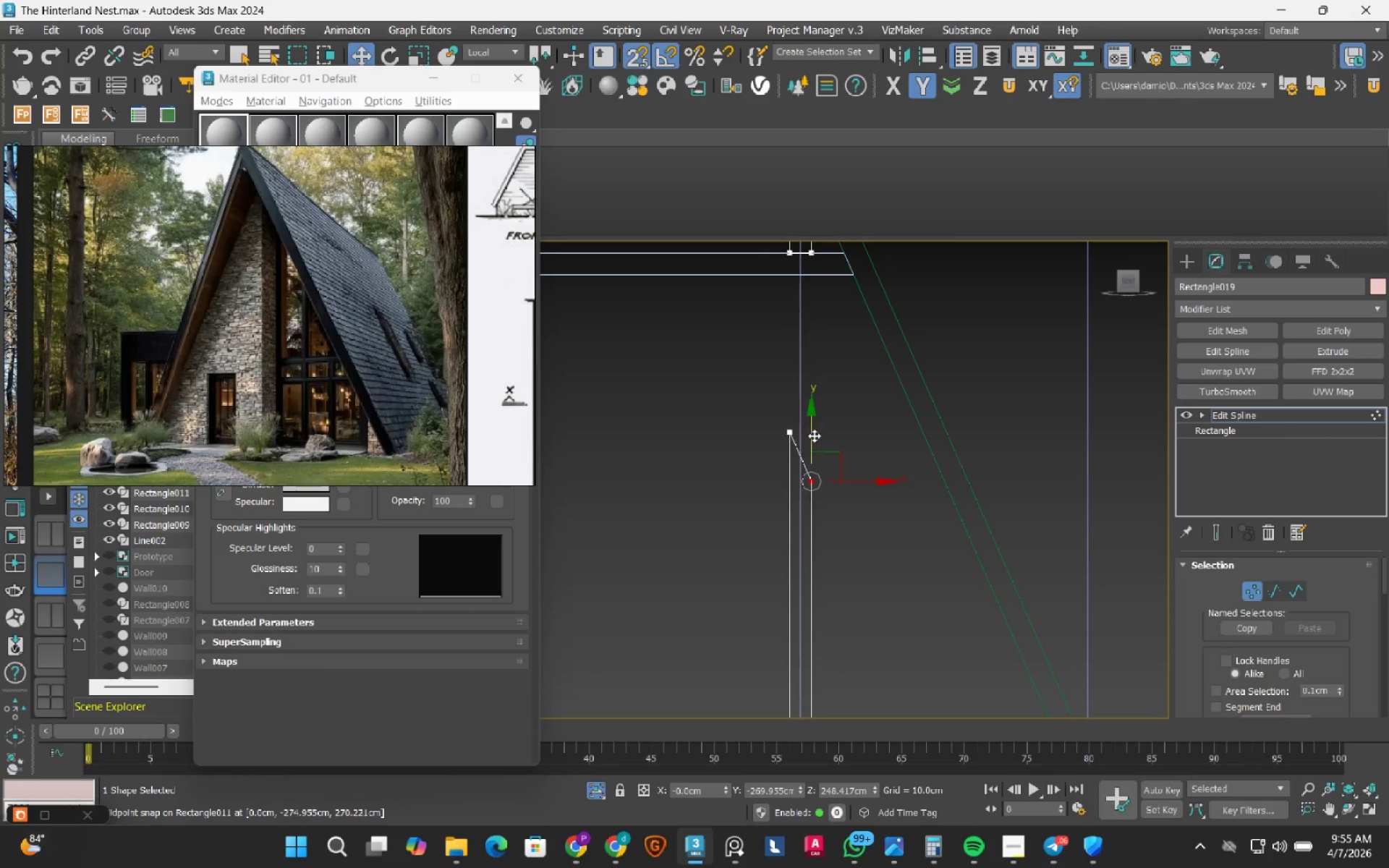 
left_click_drag(start_coordinate=[814, 435], to_coordinate=[792, 427])
 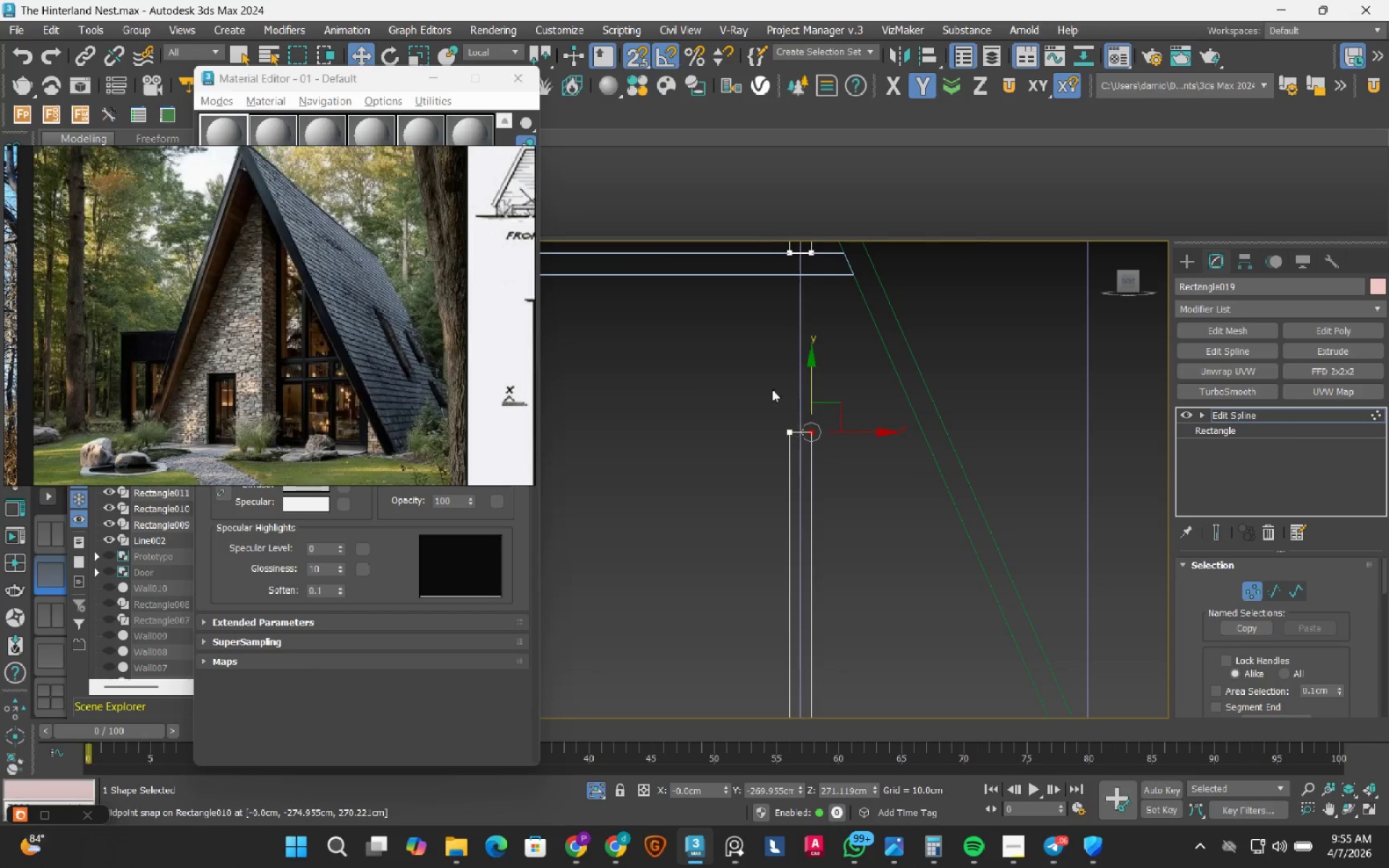 
left_click([744, 386])
 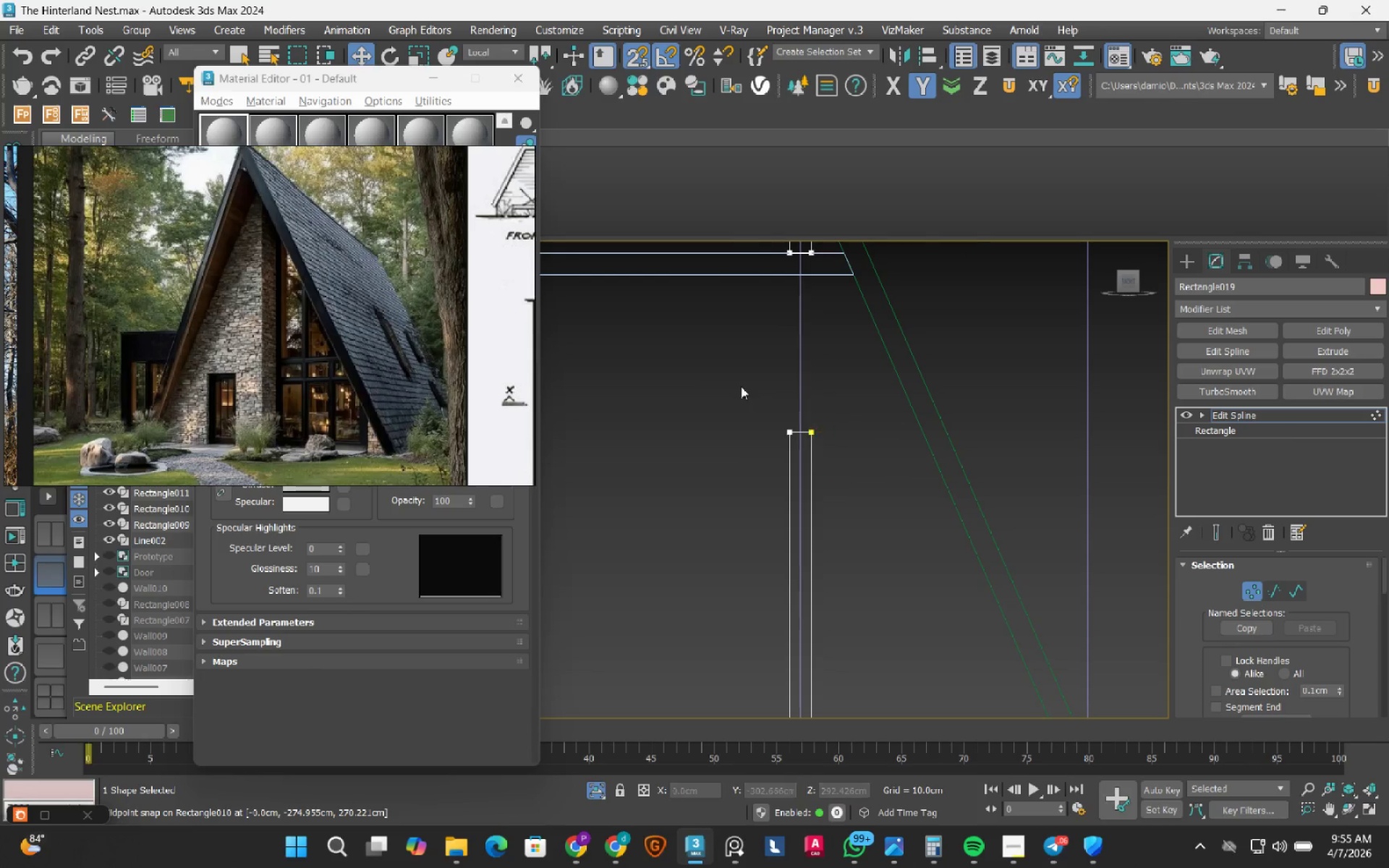 
left_click_drag(start_coordinate=[740, 386], to_coordinate=[825, 461])
 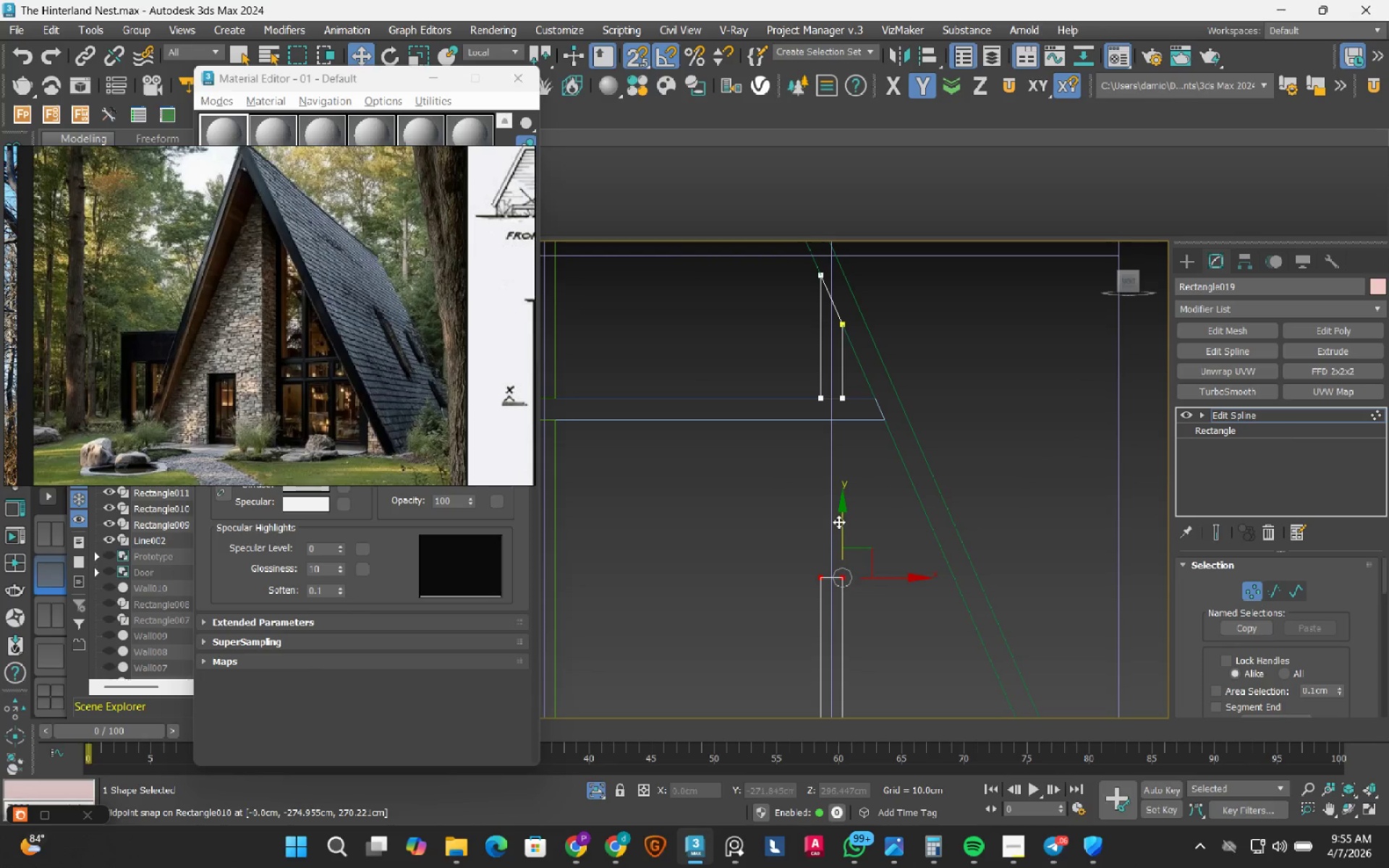 
left_click_drag(start_coordinate=[838, 521], to_coordinate=[812, 425])
 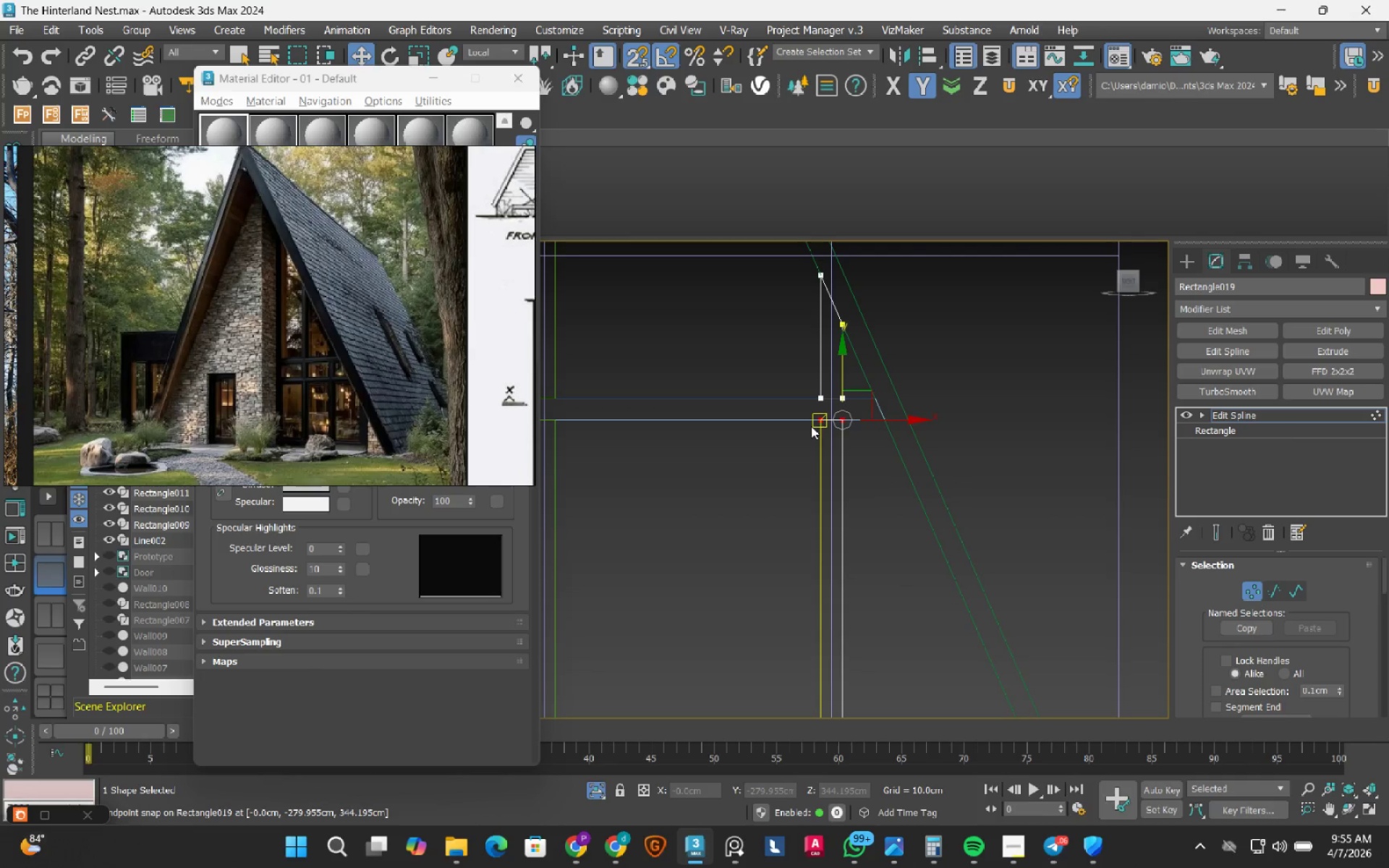 
scroll: coordinate [811, 426], scroll_direction: down, amount: 3.0
 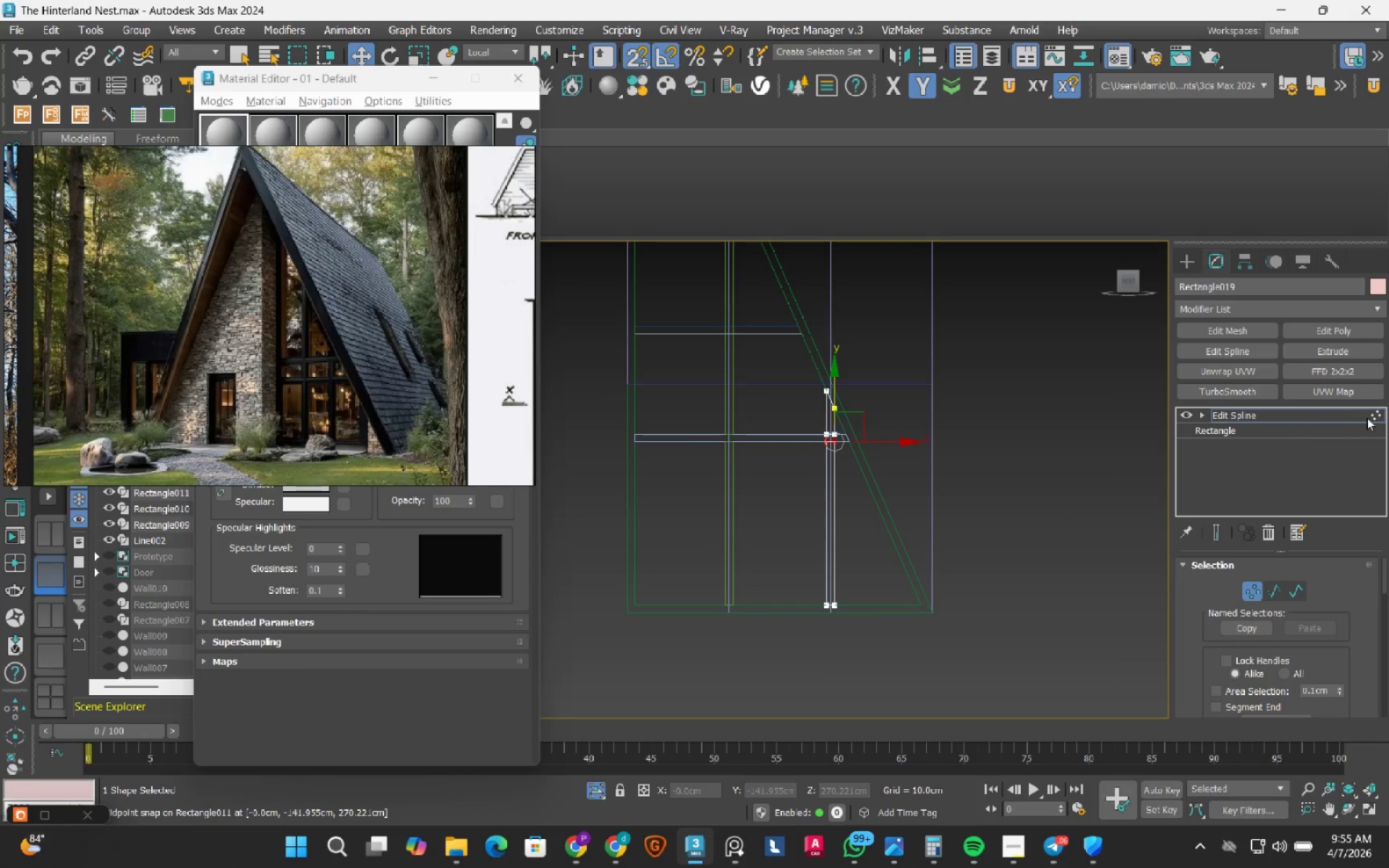 
left_click([1374, 414])
 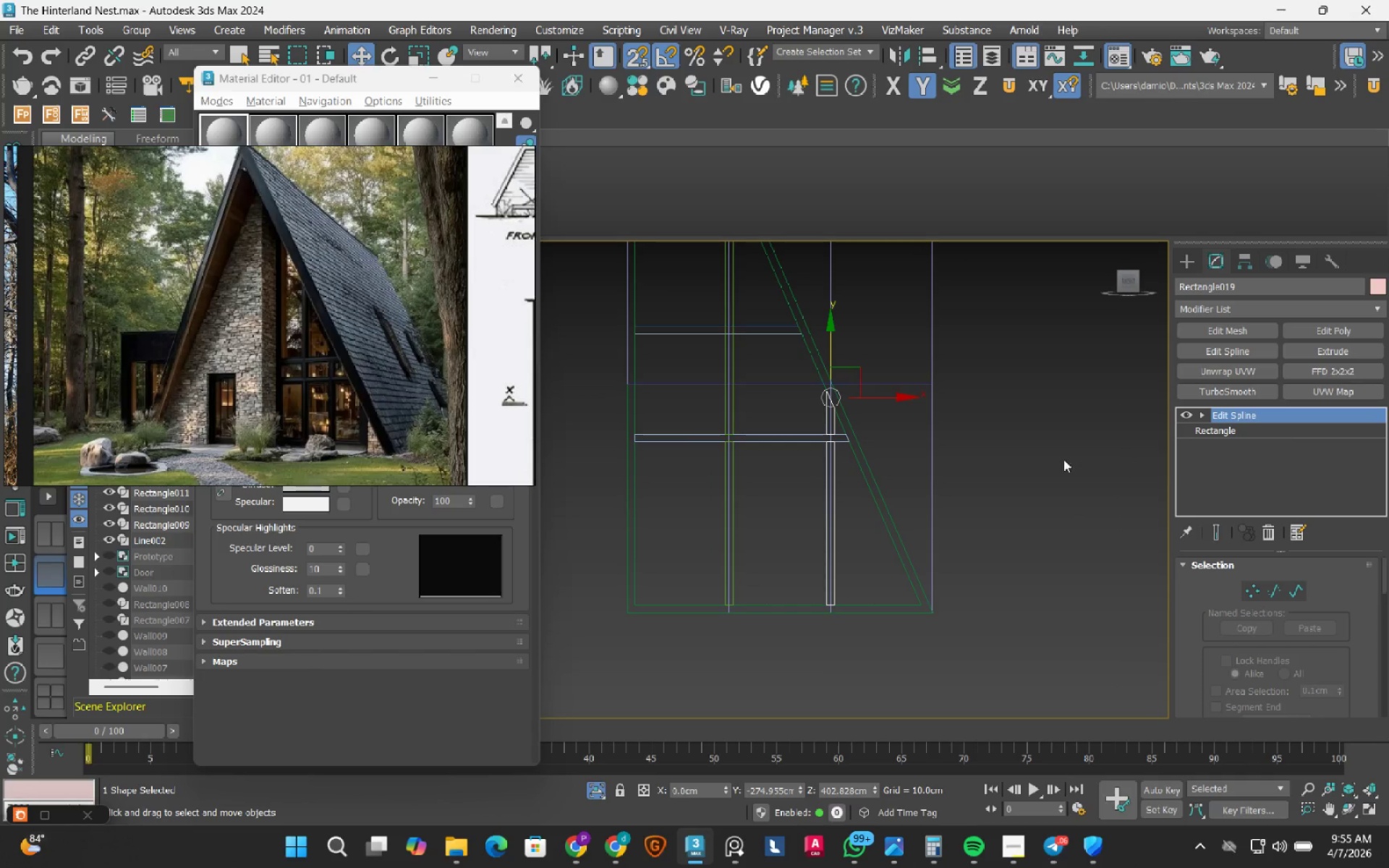 
left_click([1052, 466])
 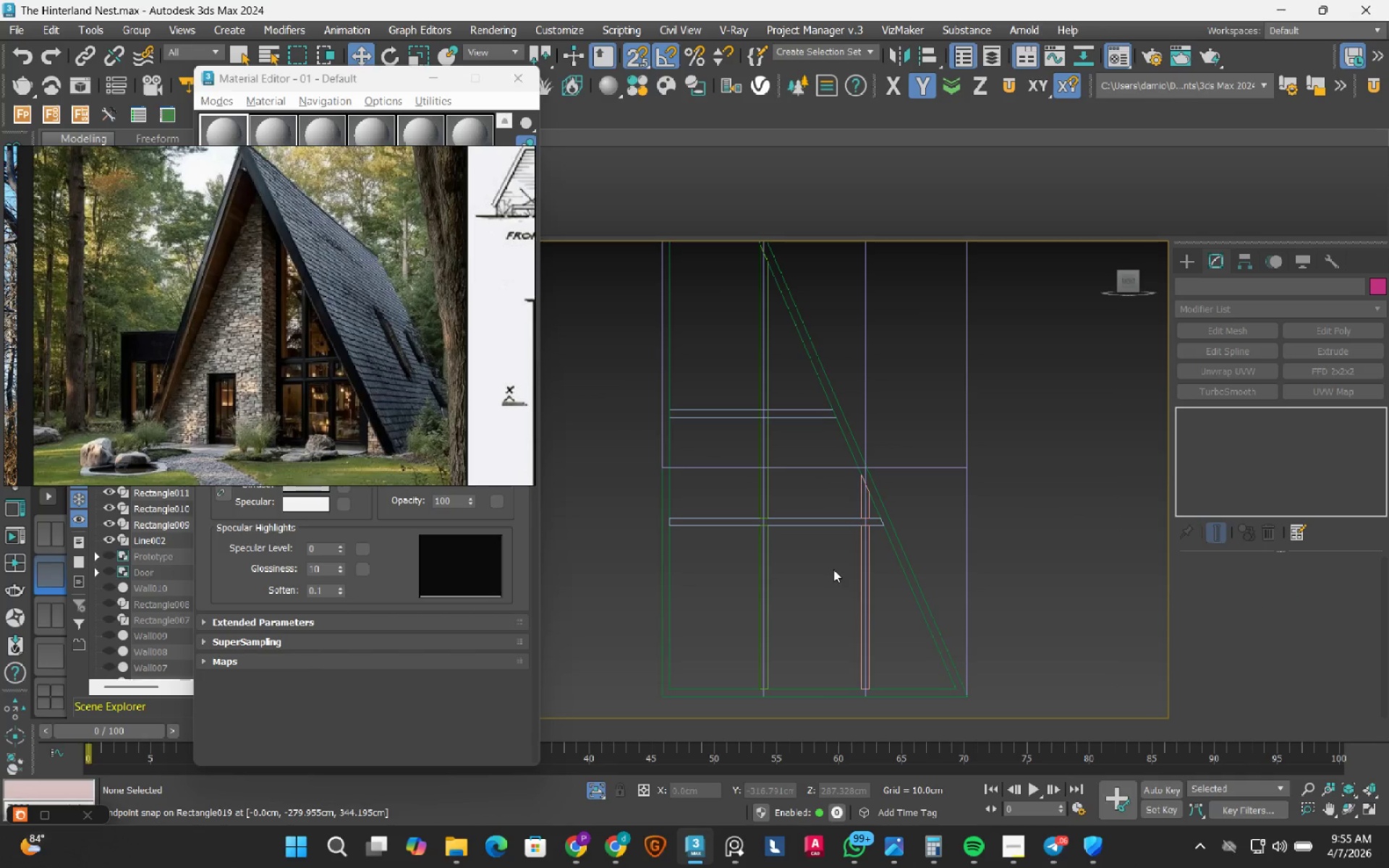 
scroll: coordinate [765, 425], scroll_direction: up, amount: 3.0
 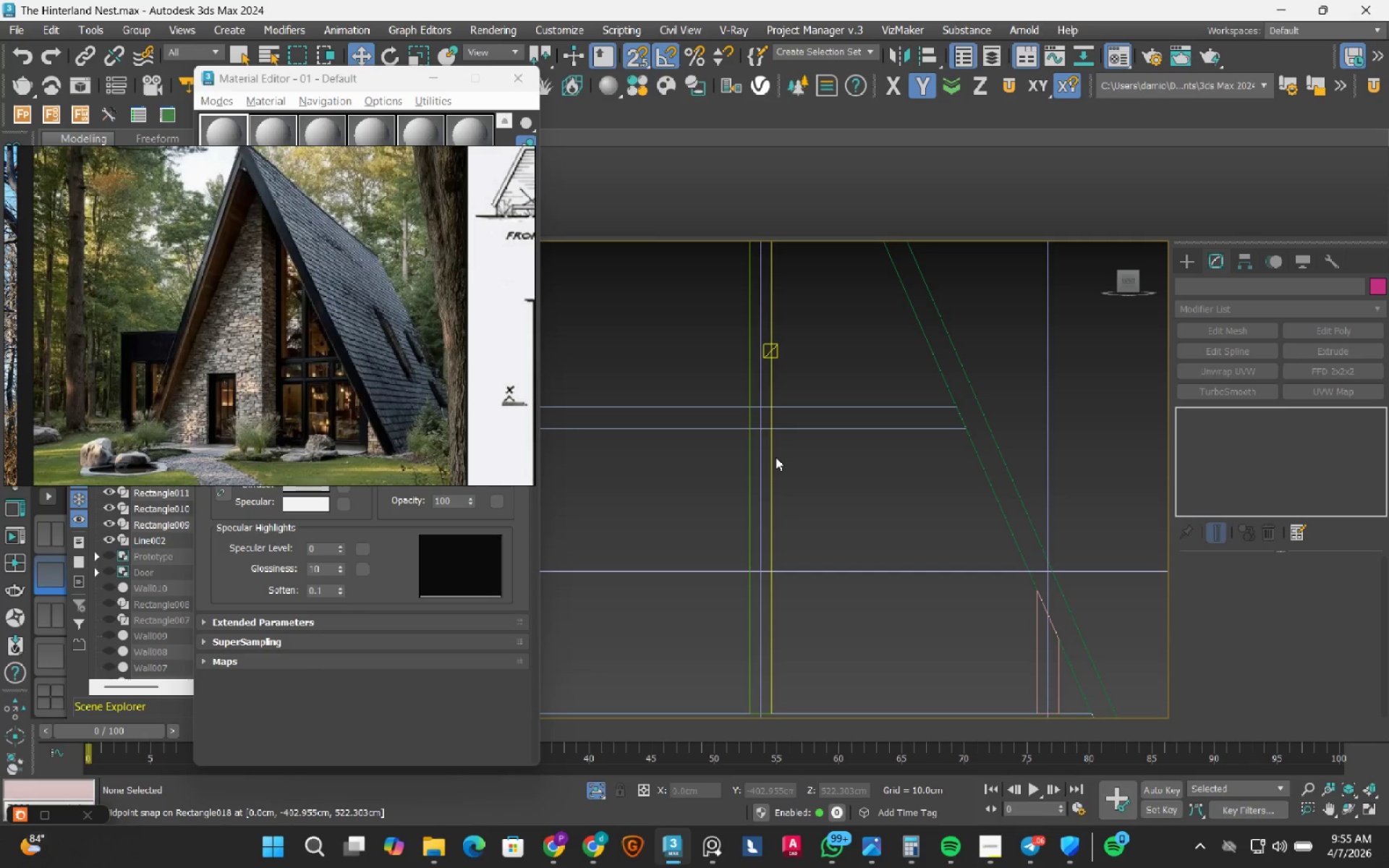 
scroll: coordinate [786, 450], scroll_direction: down, amount: 3.0
 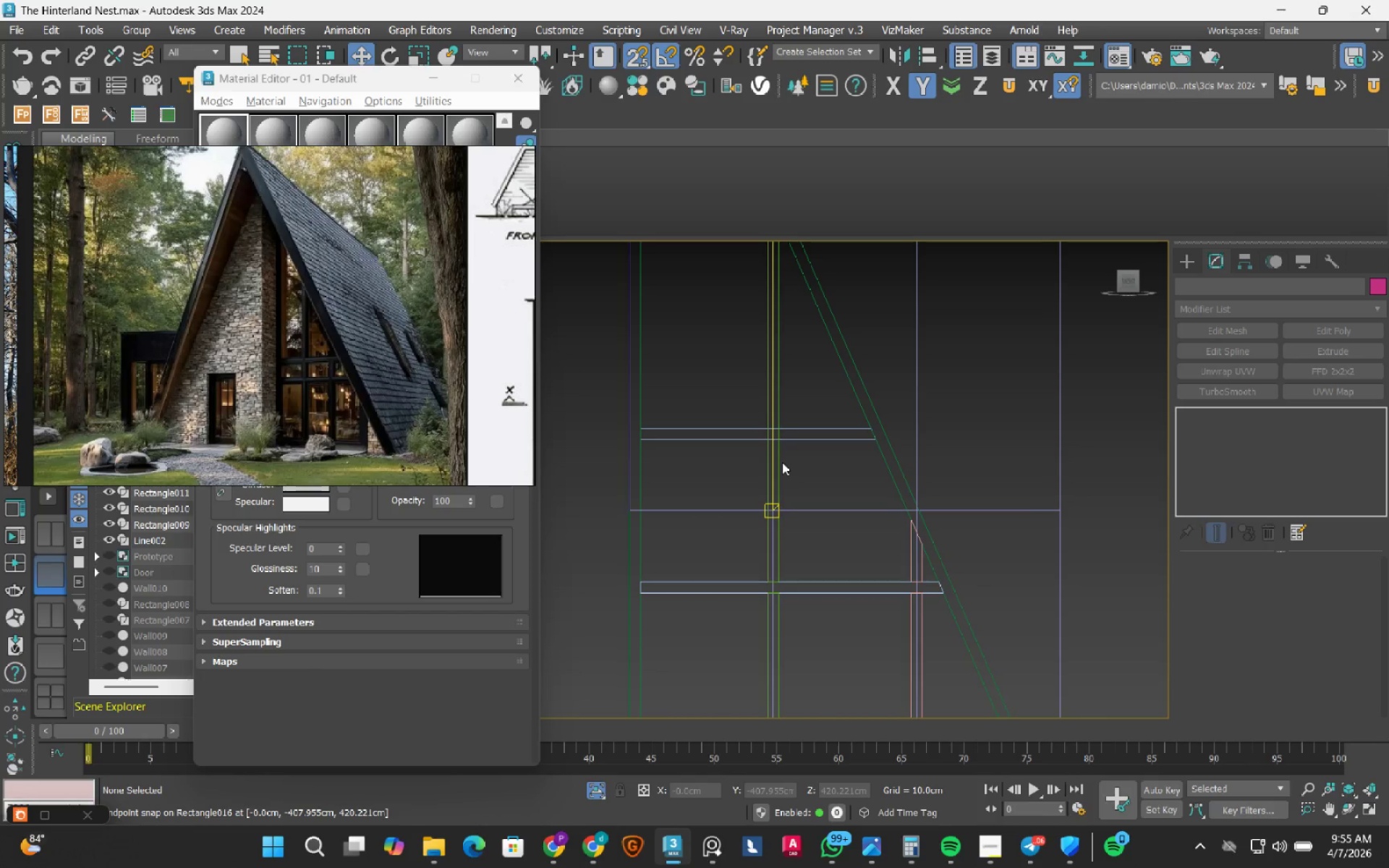 
scroll: coordinate [762, 538], scroll_direction: up, amount: 3.0
 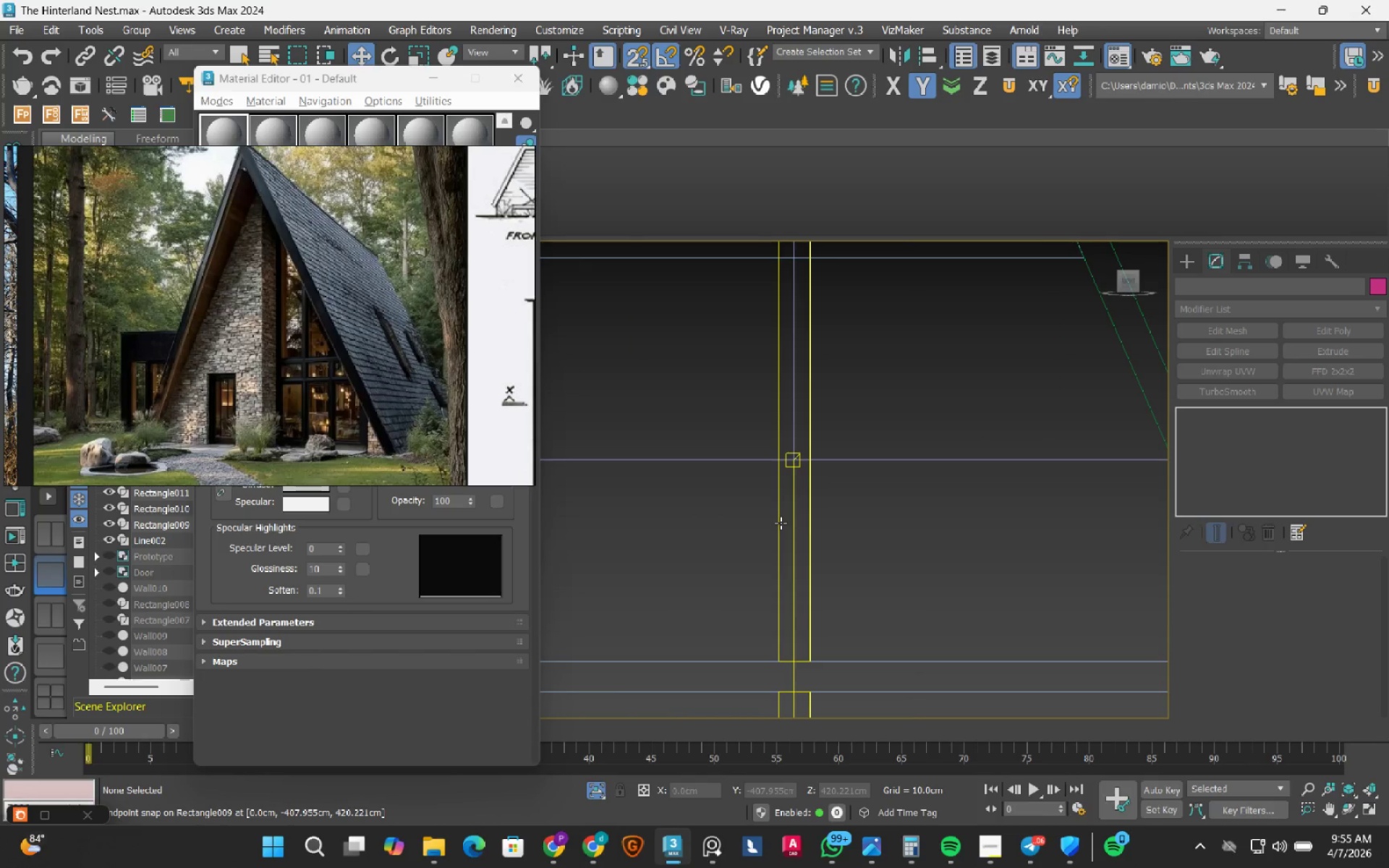 
left_click([781, 523])
 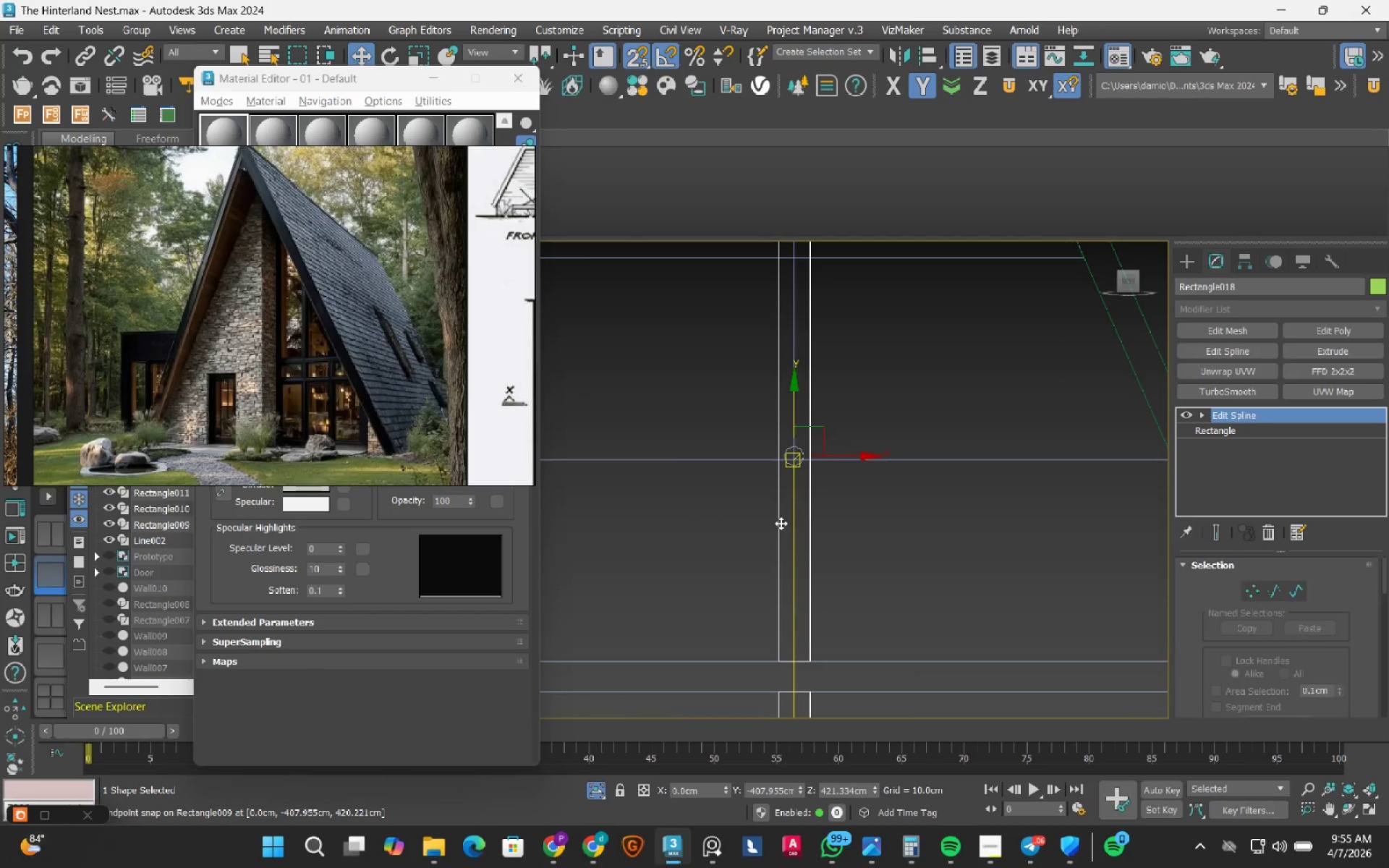 
scroll: coordinate [781, 523], scroll_direction: down, amount: 3.0
 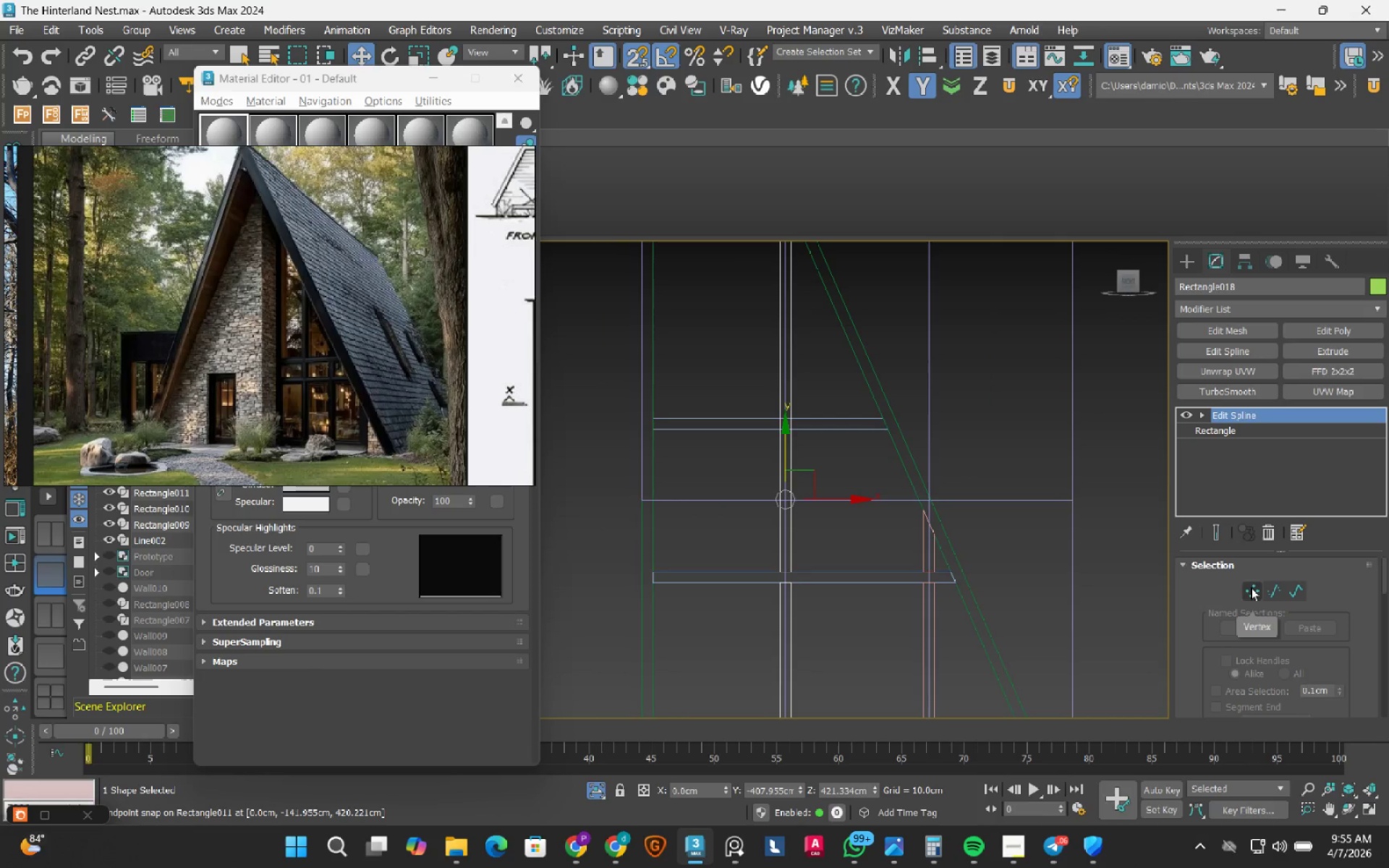 
left_click_drag(start_coordinate=[687, 545], to_coordinate=[805, 582])
 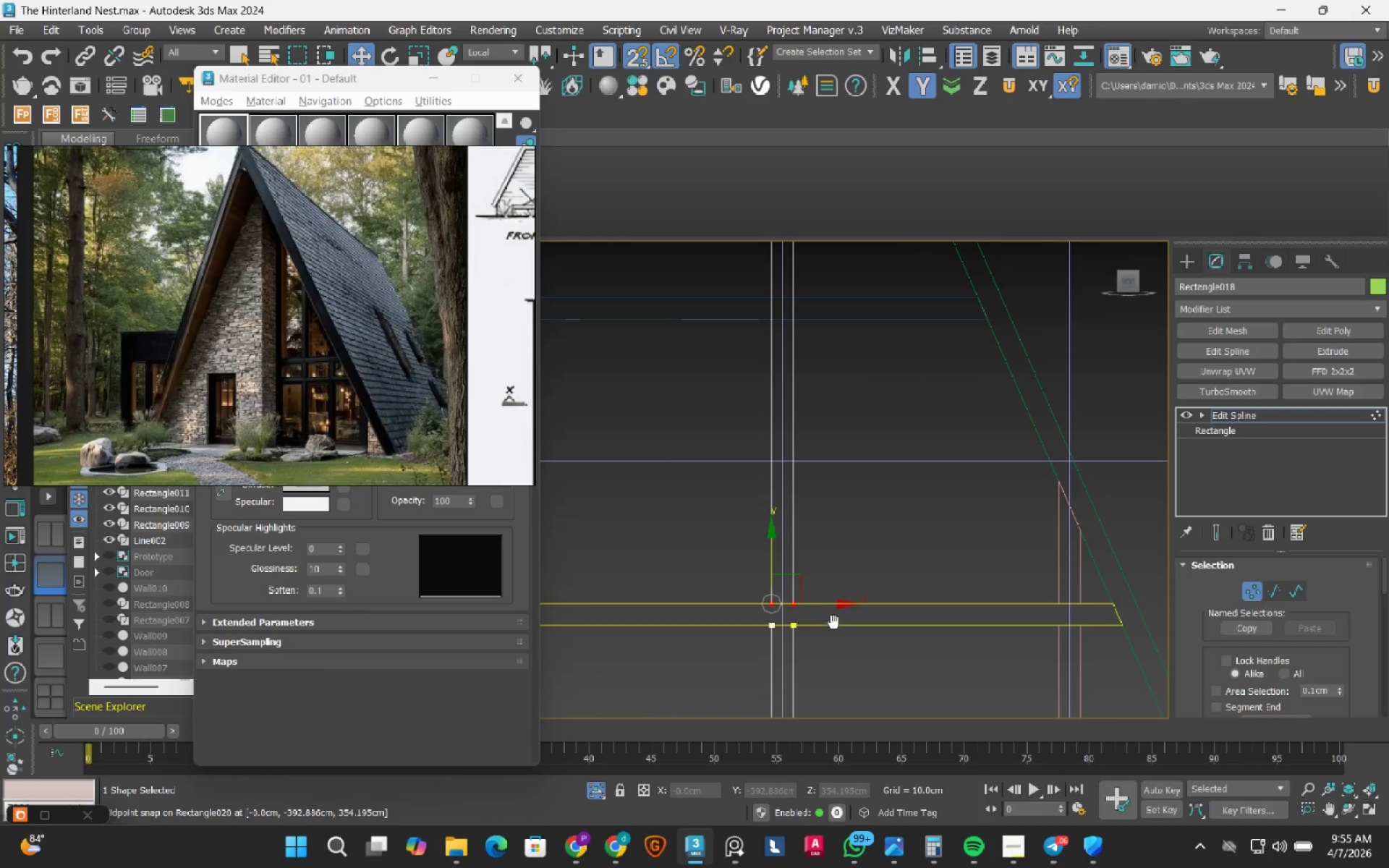 
scroll: coordinate [815, 567], scroll_direction: up, amount: 2.0
 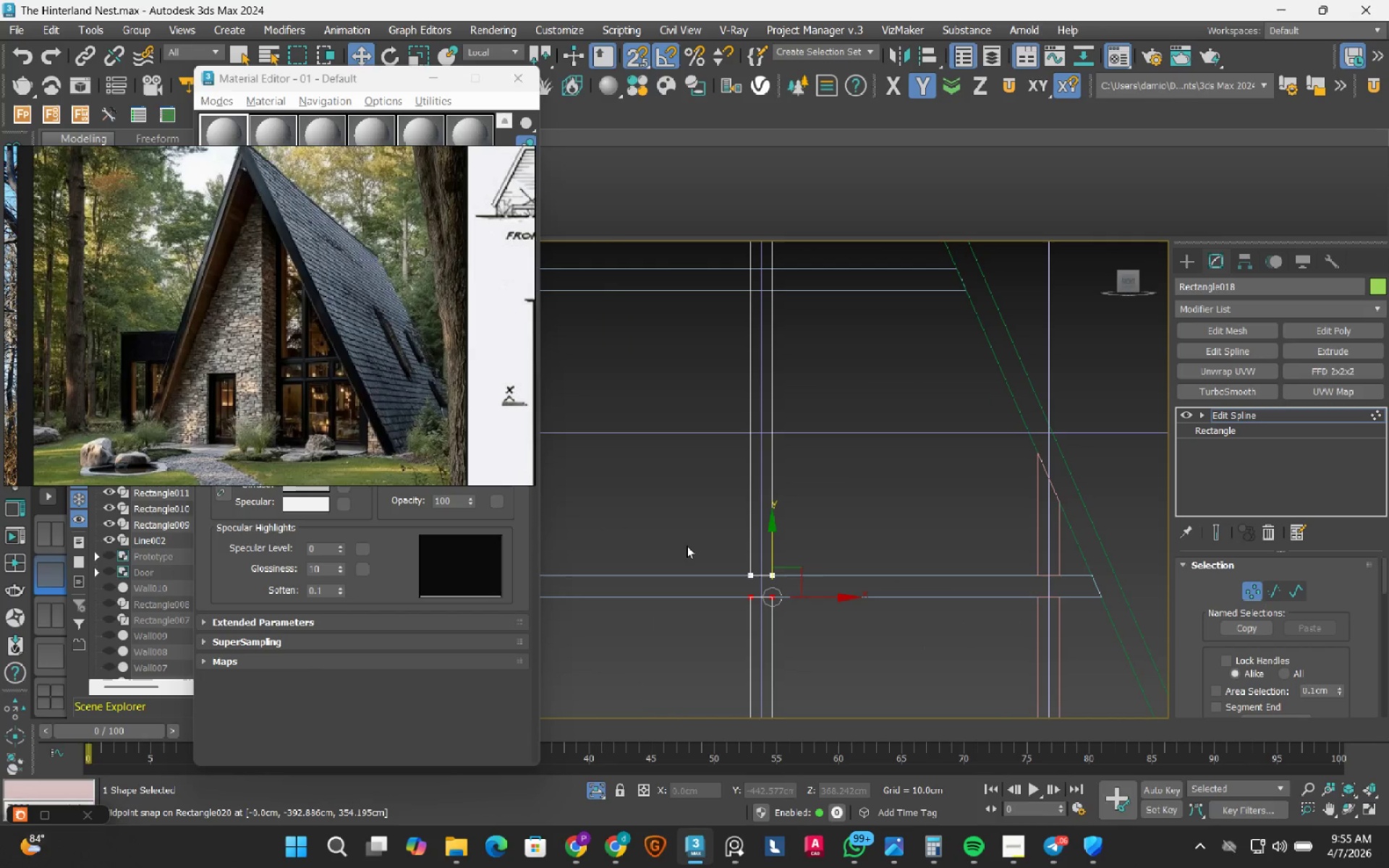 
scroll: coordinate [828, 611], scroll_direction: down, amount: 2.0
 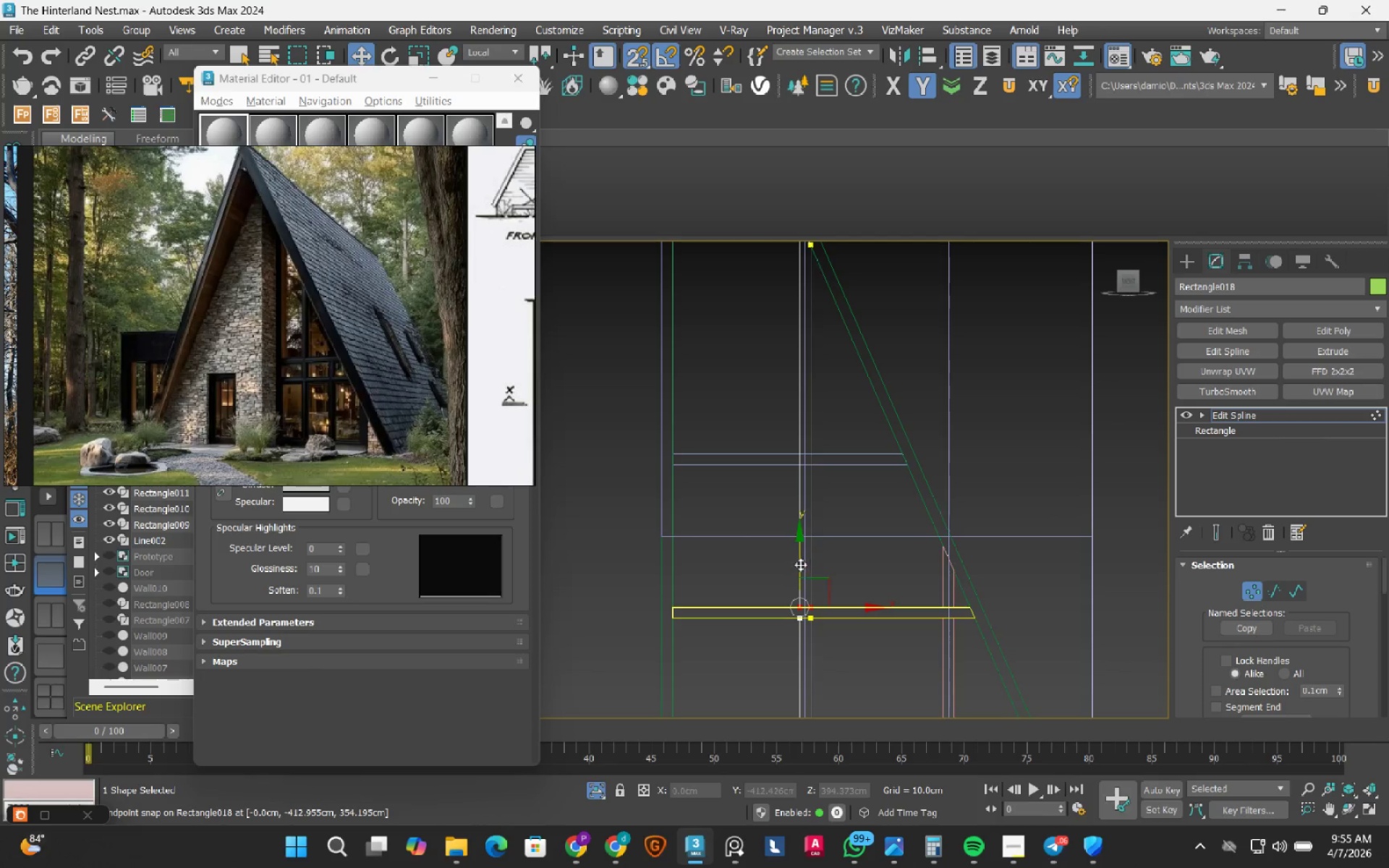 
left_click_drag(start_coordinate=[800, 564], to_coordinate=[802, 443])
 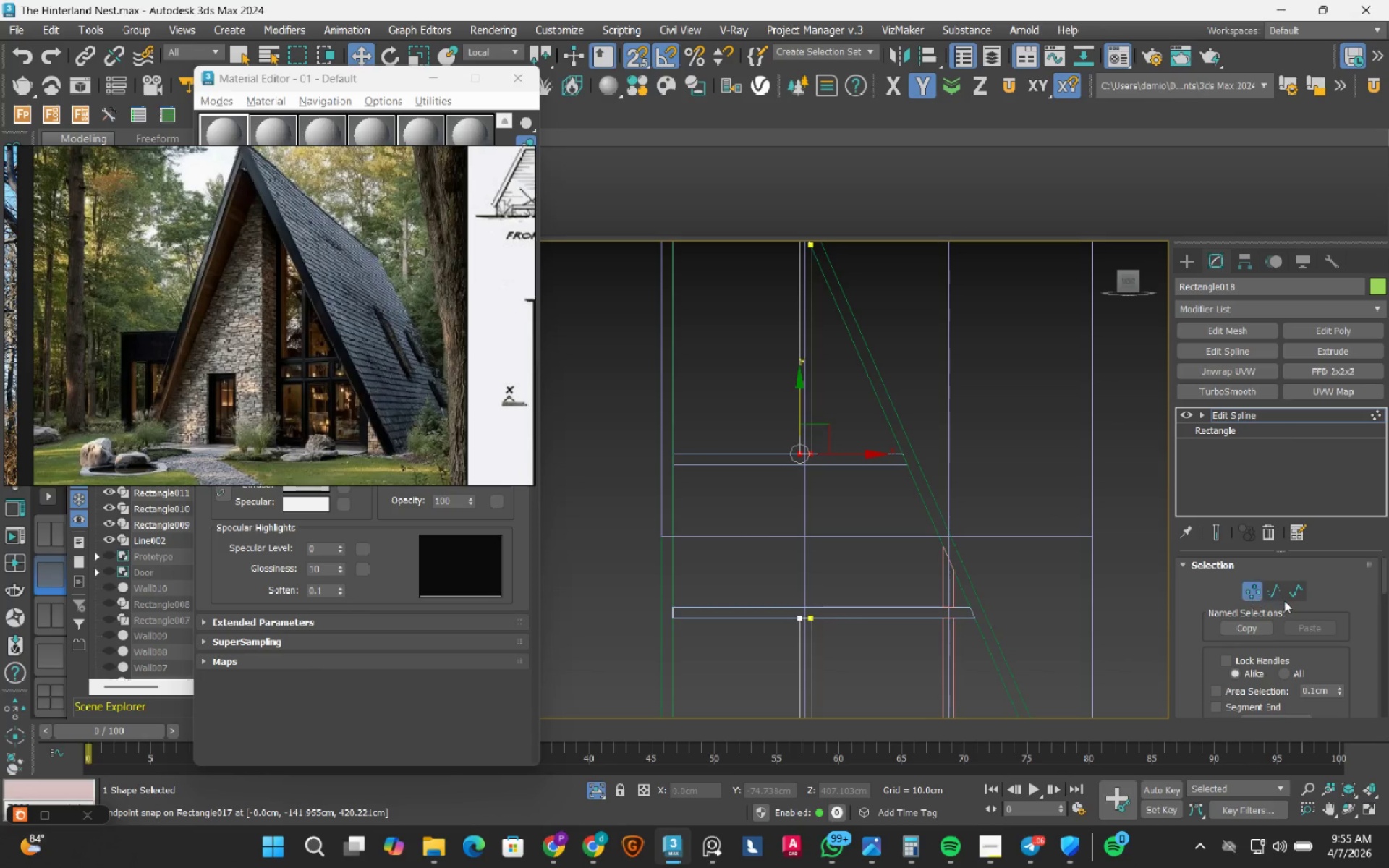 
left_click_drag(start_coordinate=[1293, 592], to_coordinate=[1289, 592])
 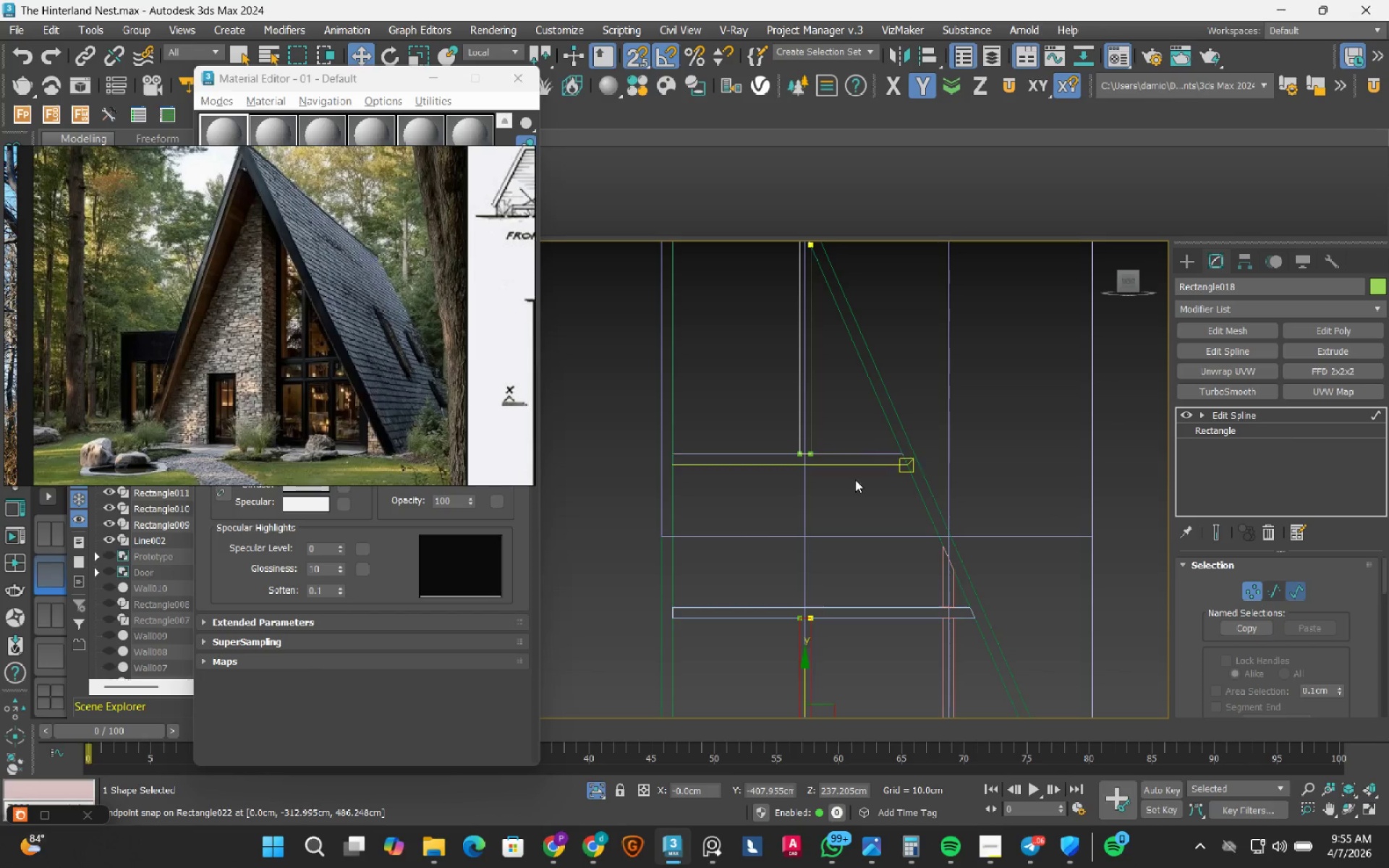 
left_click_drag(start_coordinate=[857, 504], to_coordinate=[751, 407])
 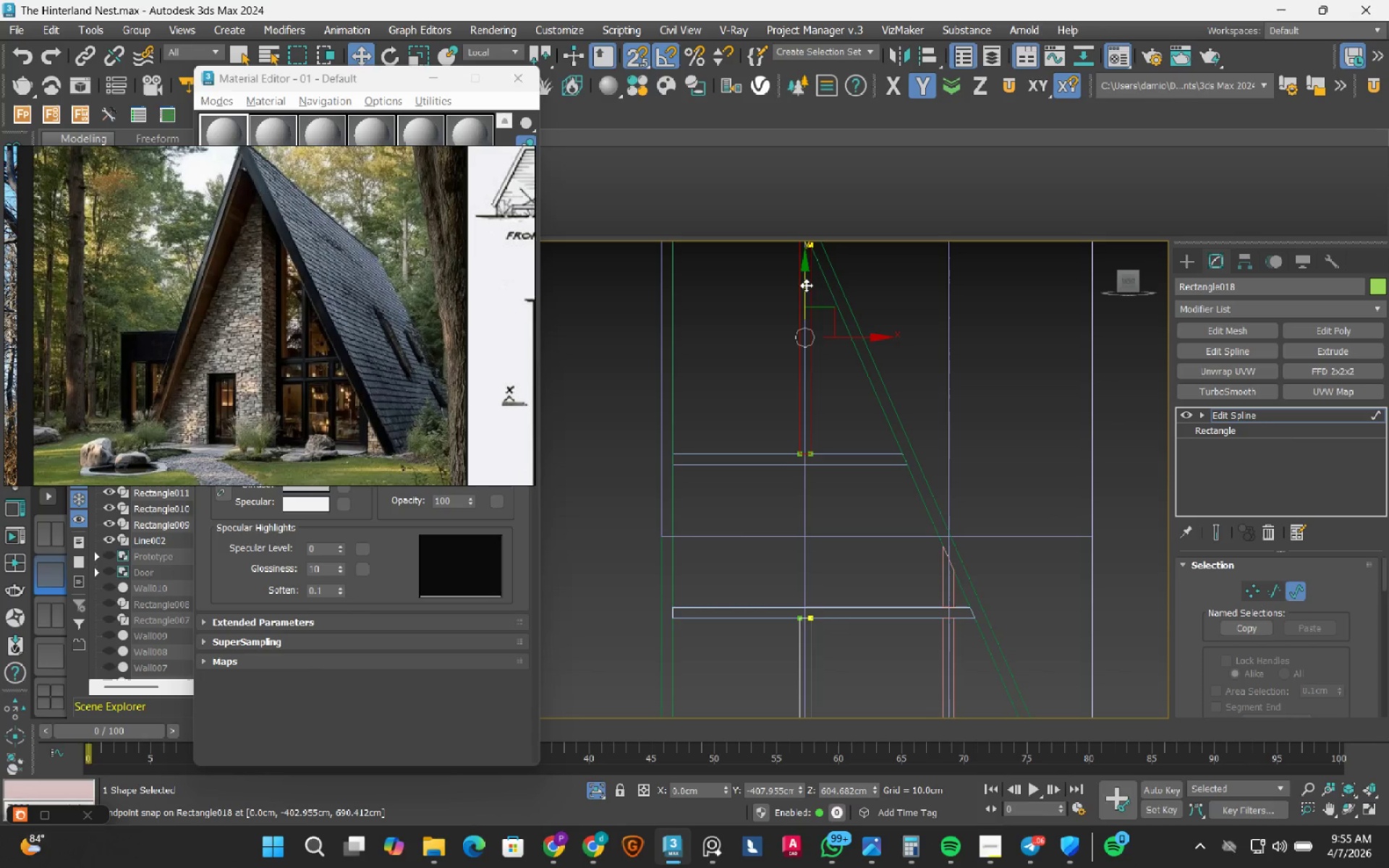 
hold_key(key=ShiftLeft, duration=1.5)
left_click_drag(start_coordinate=[806, 285], to_coordinate=[807, 446])
 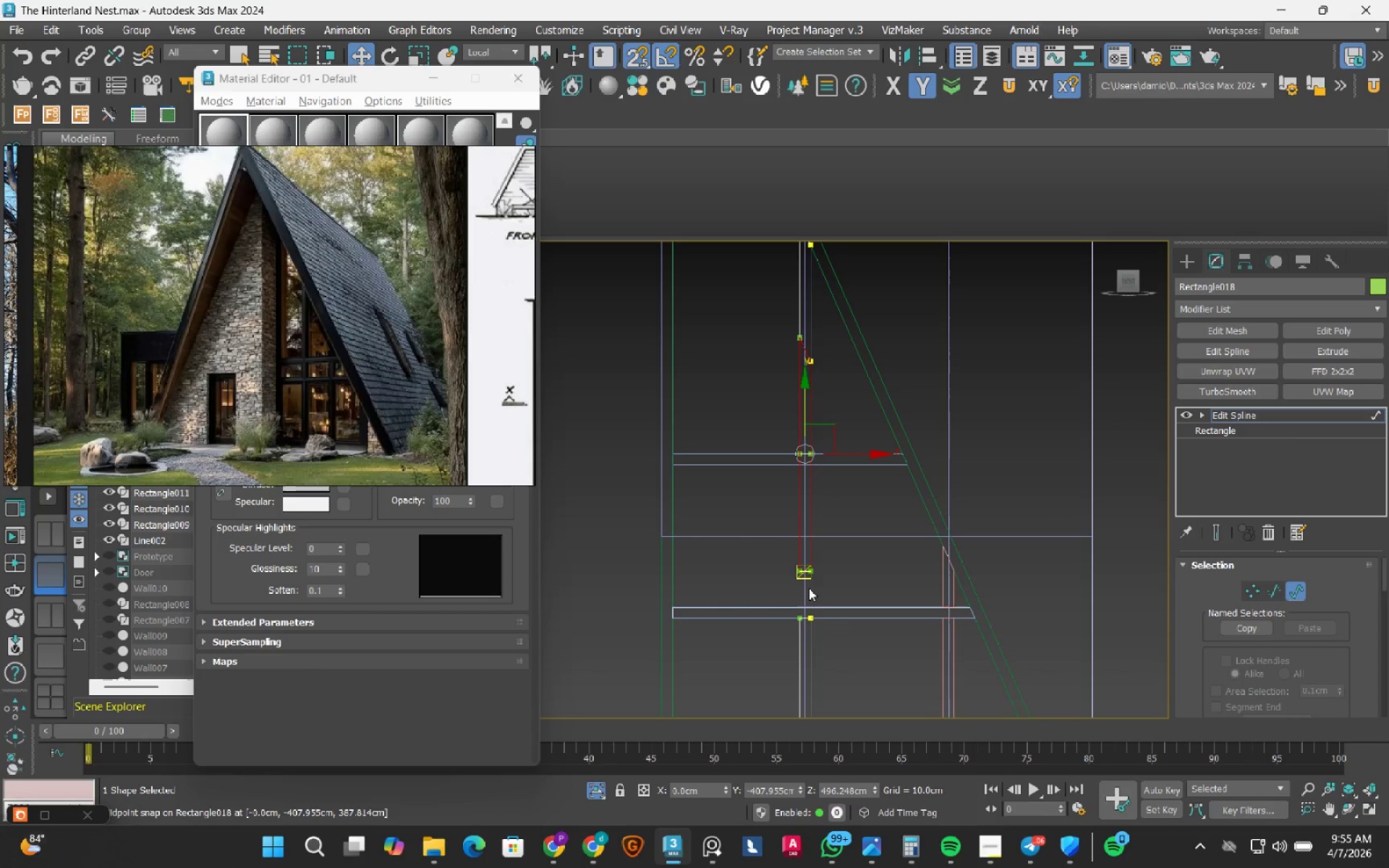 
scroll: coordinate [809, 588], scroll_direction: up, amount: 3.0
 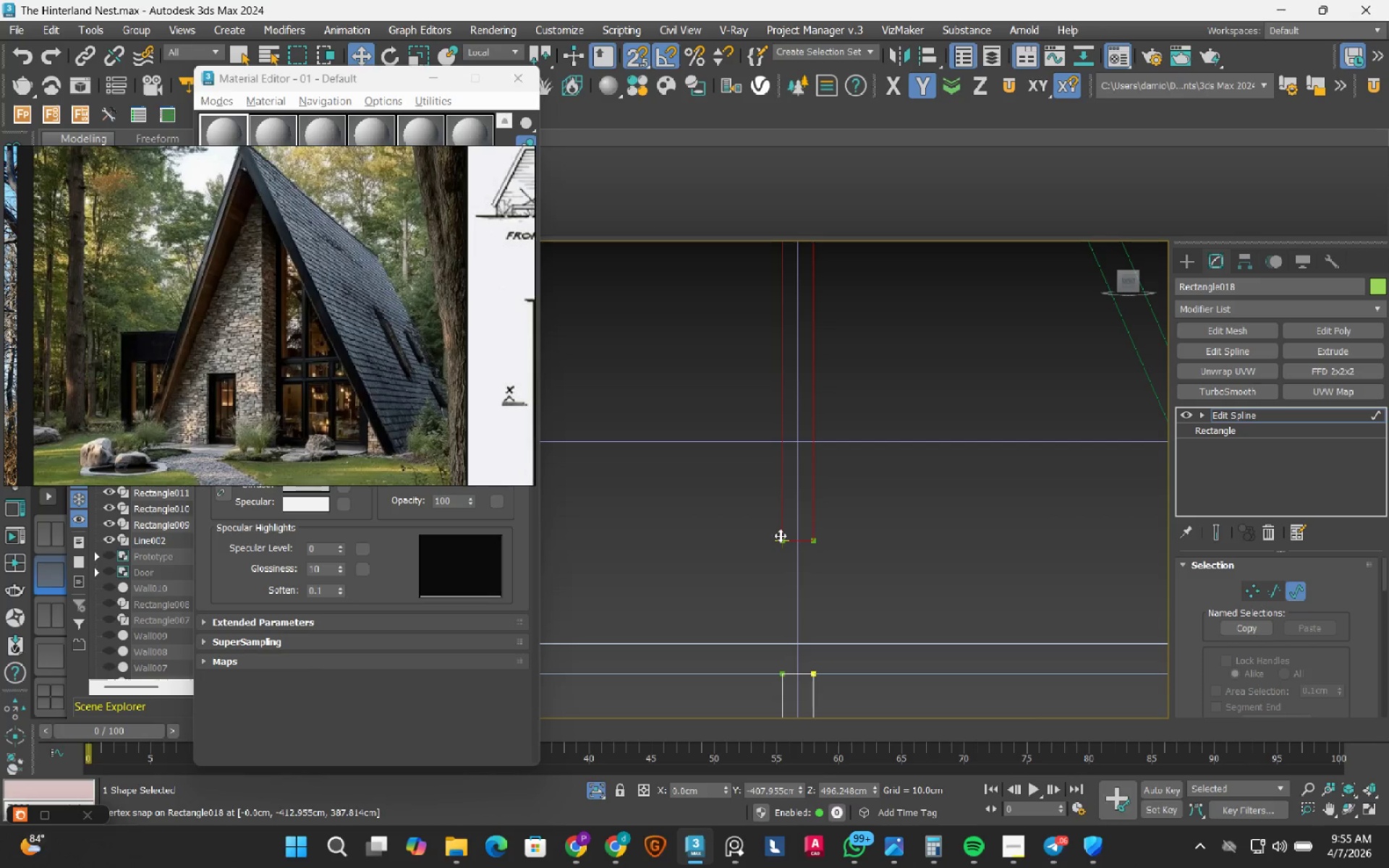 
left_click_drag(start_coordinate=[783, 542], to_coordinate=[755, 623])
 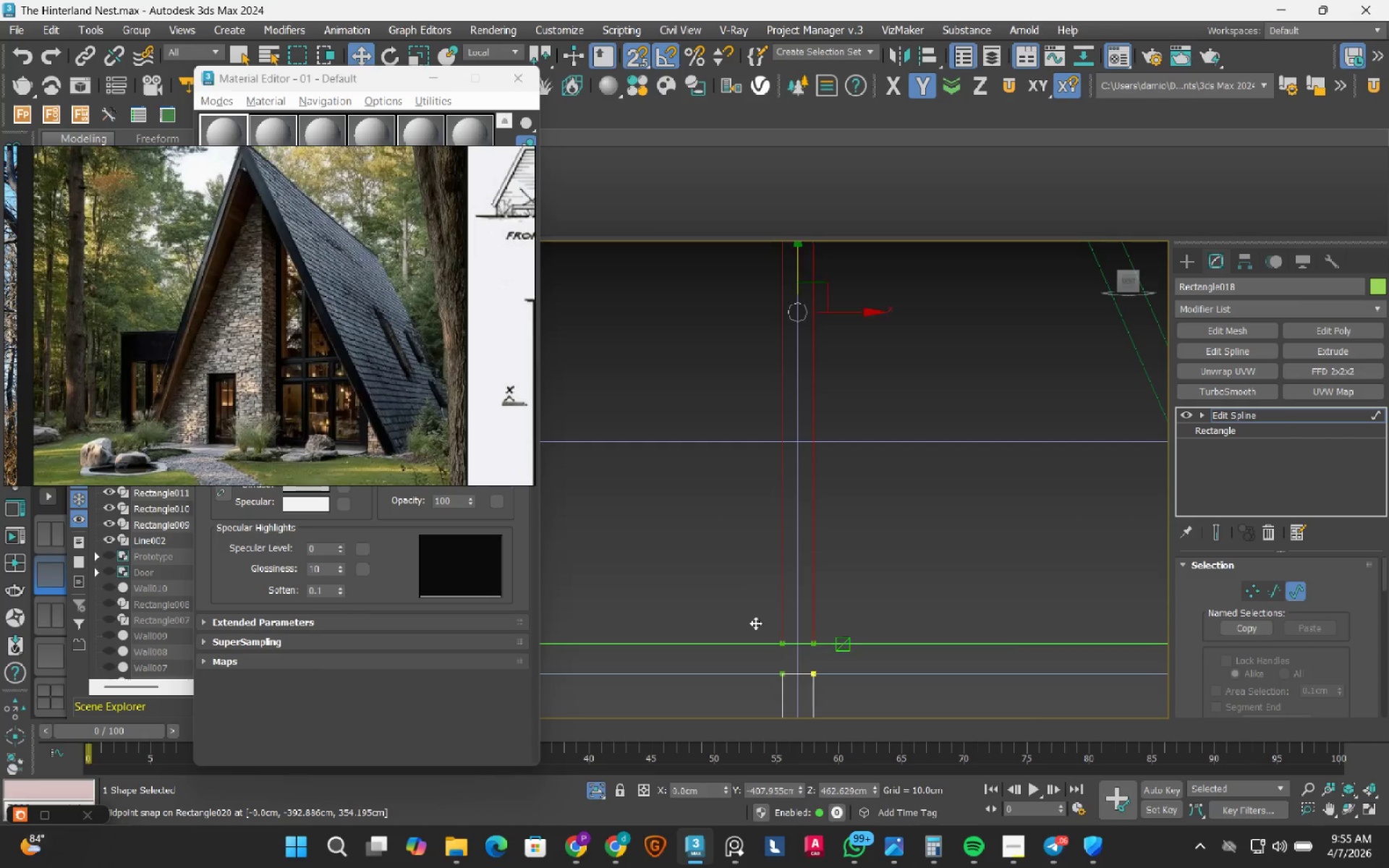 
scroll: coordinate [755, 623], scroll_direction: down, amount: 3.0
 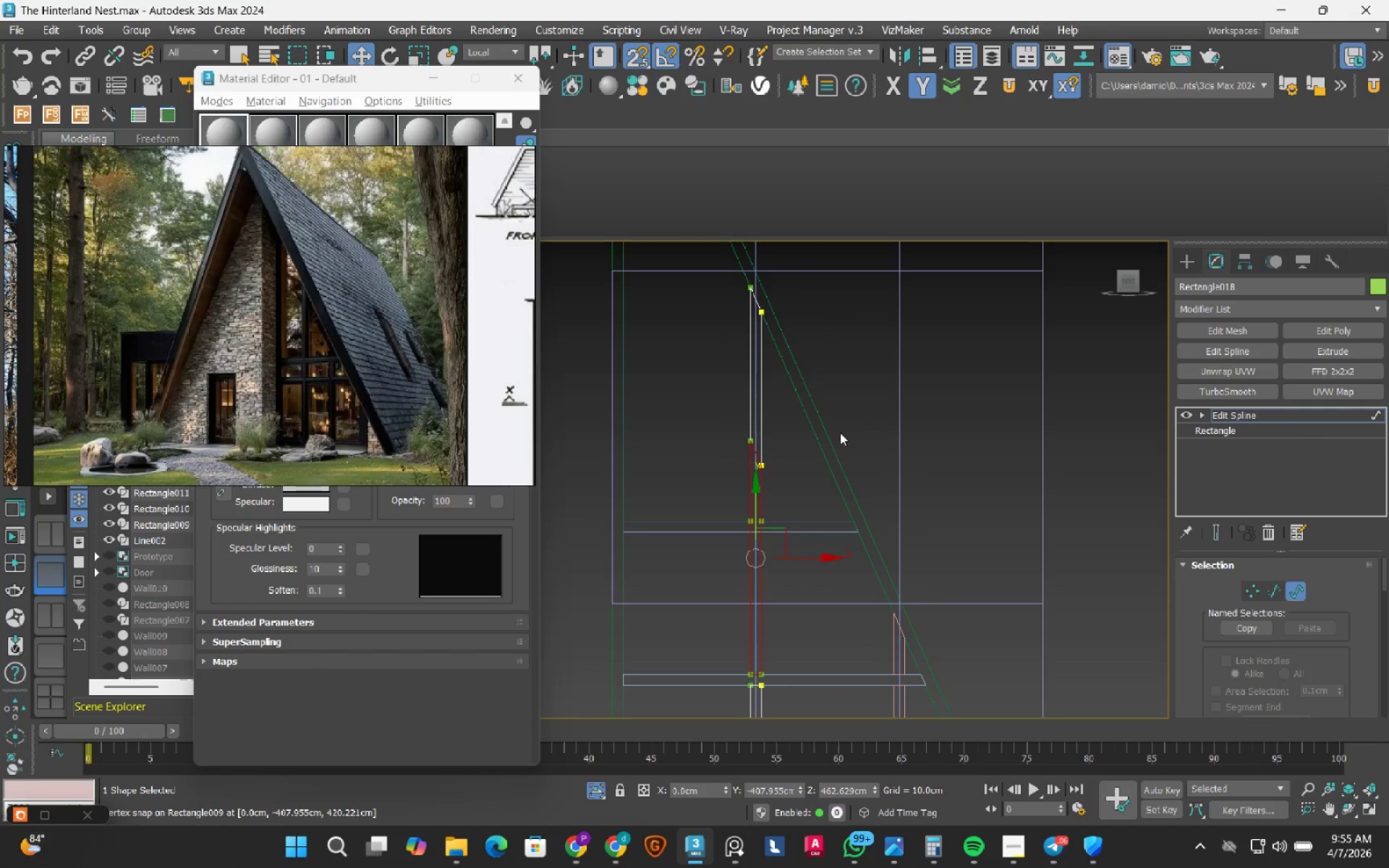 
scroll: coordinate [807, 449], scroll_direction: up, amount: 2.0
 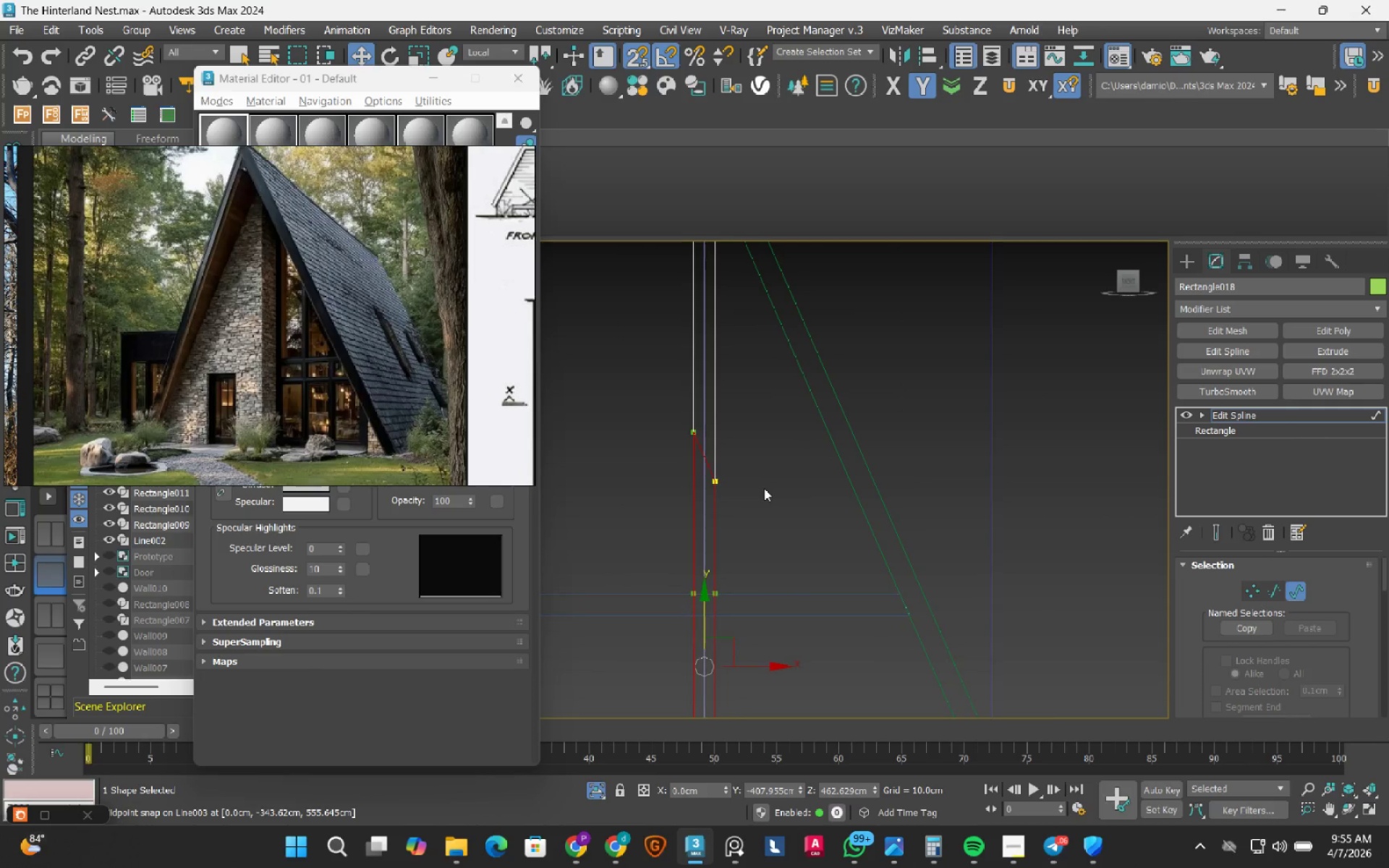 
key(1)
 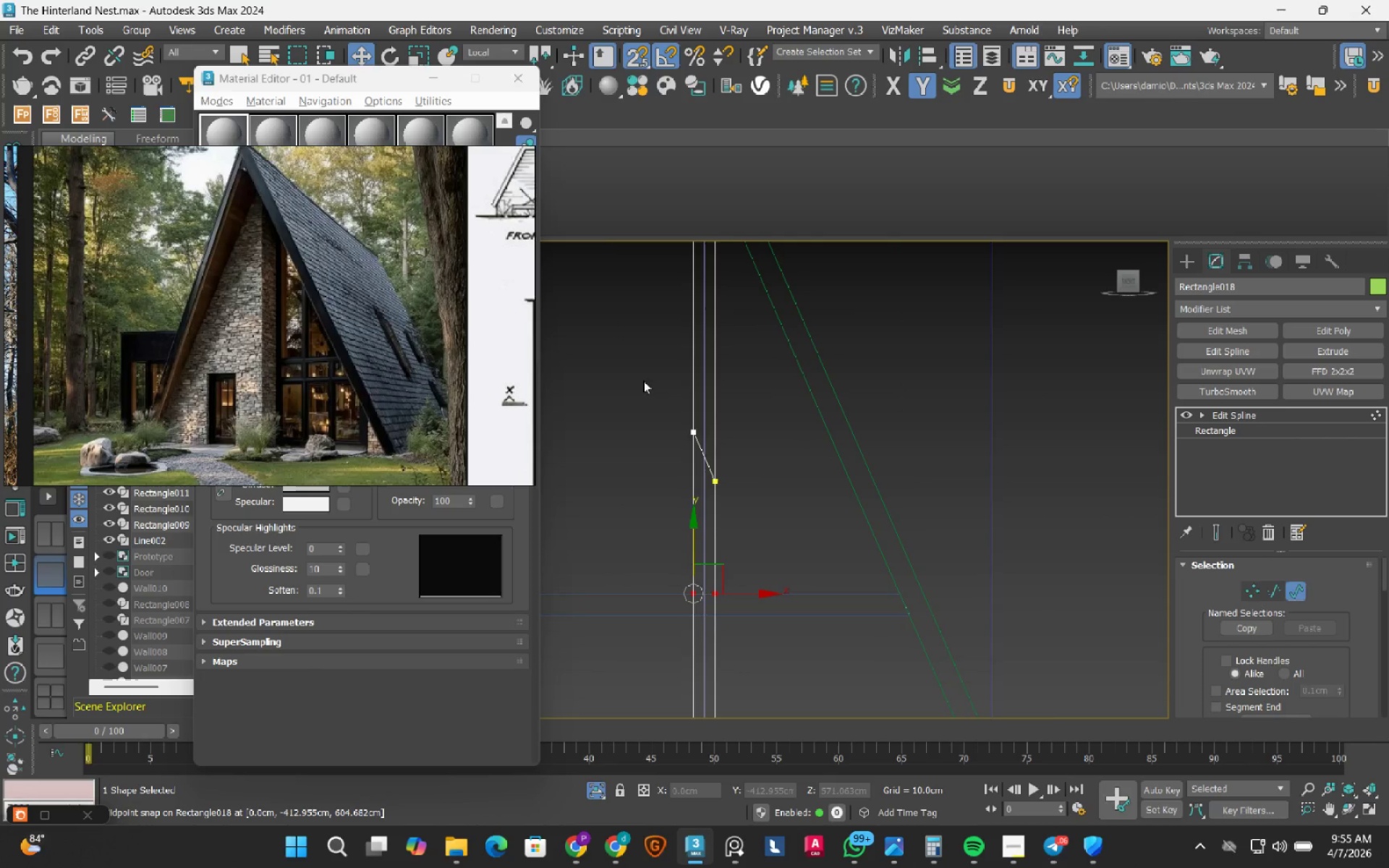 
left_click_drag(start_coordinate=[636, 378], to_coordinate=[808, 532])
 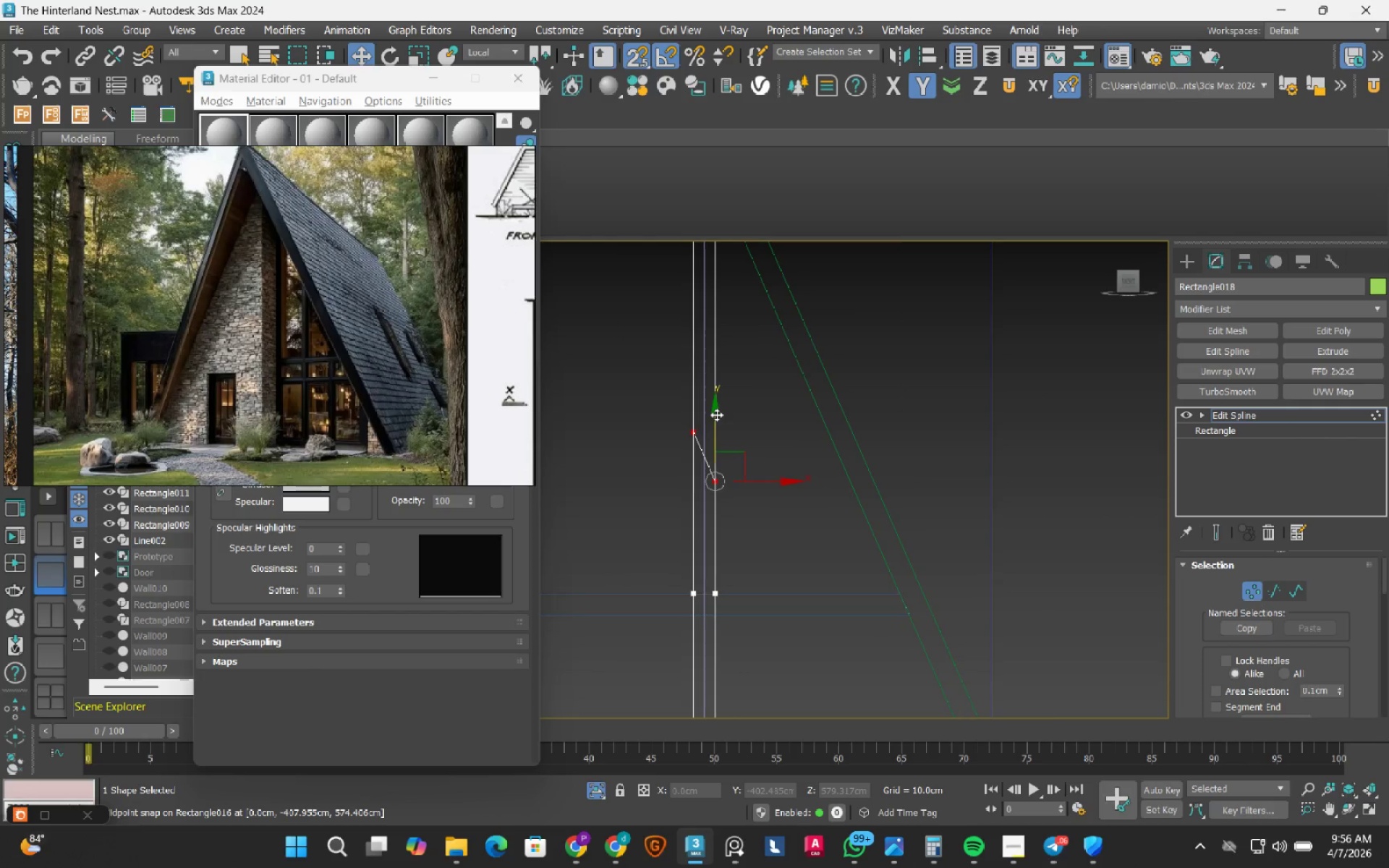 
left_click_drag(start_coordinate=[716, 414], to_coordinate=[707, 681])
 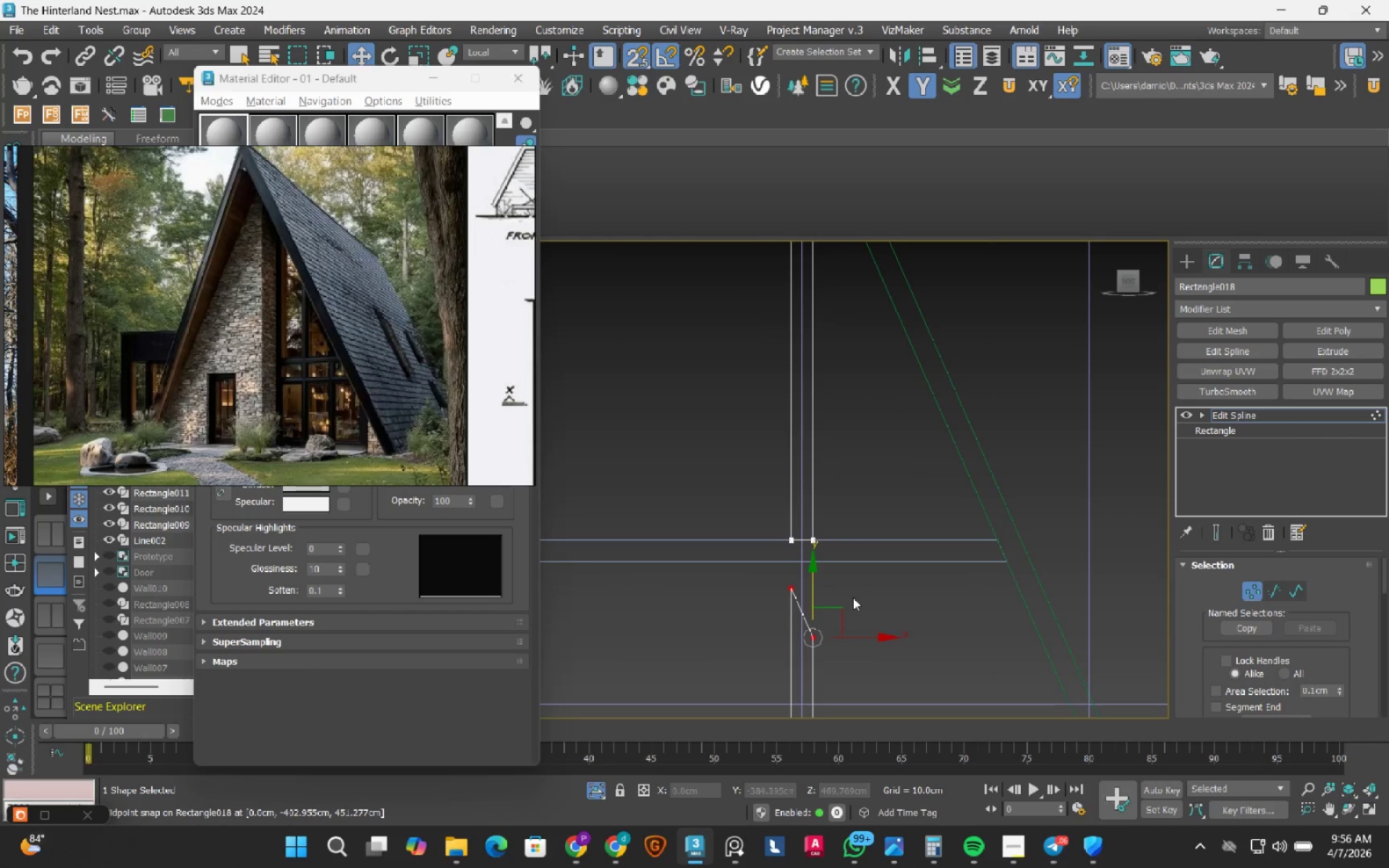 
scroll: coordinate [844, 615], scroll_direction: up, amount: 1.0
 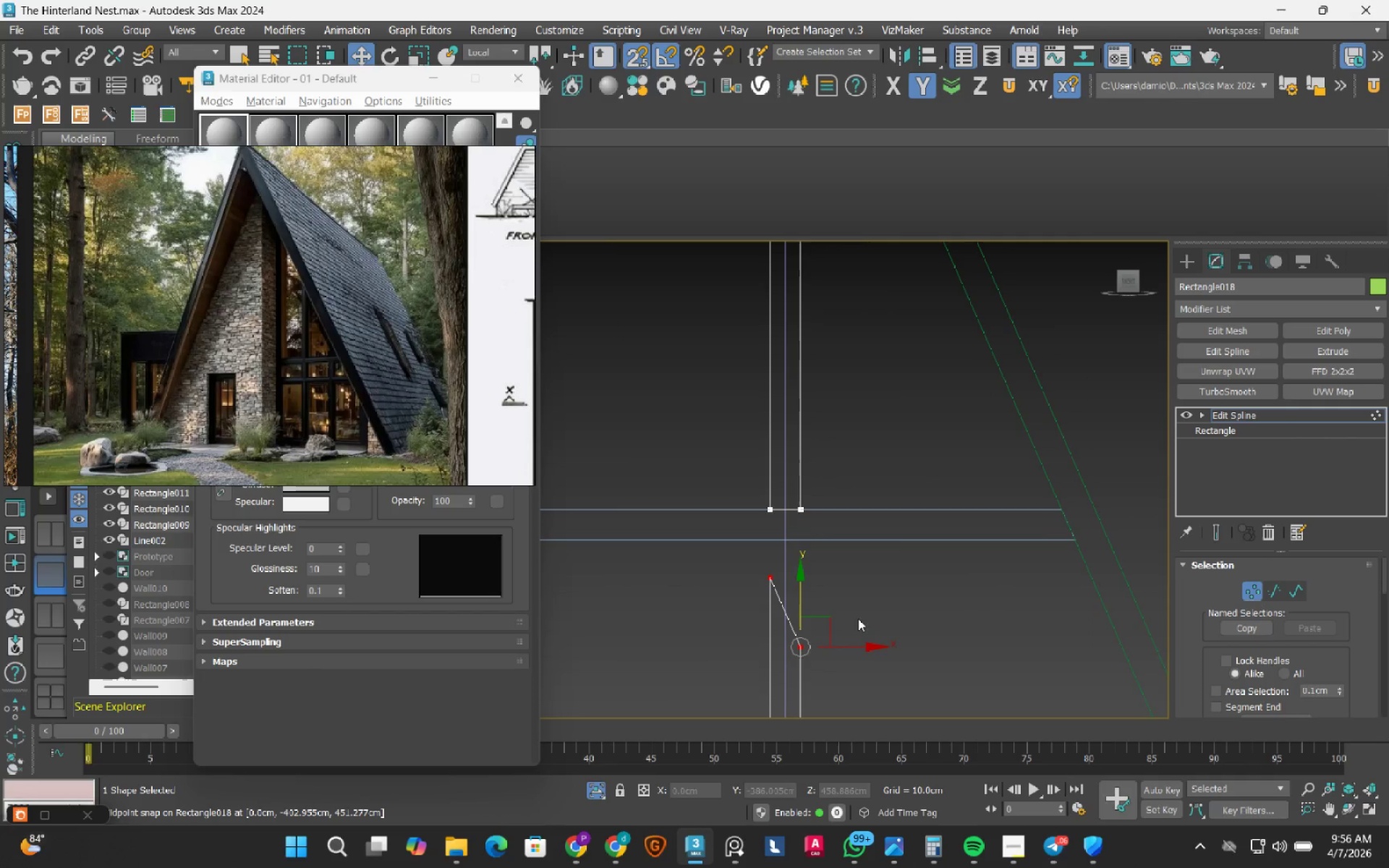 
left_click_drag(start_coordinate=[906, 586], to_coordinate=[900, 590])
 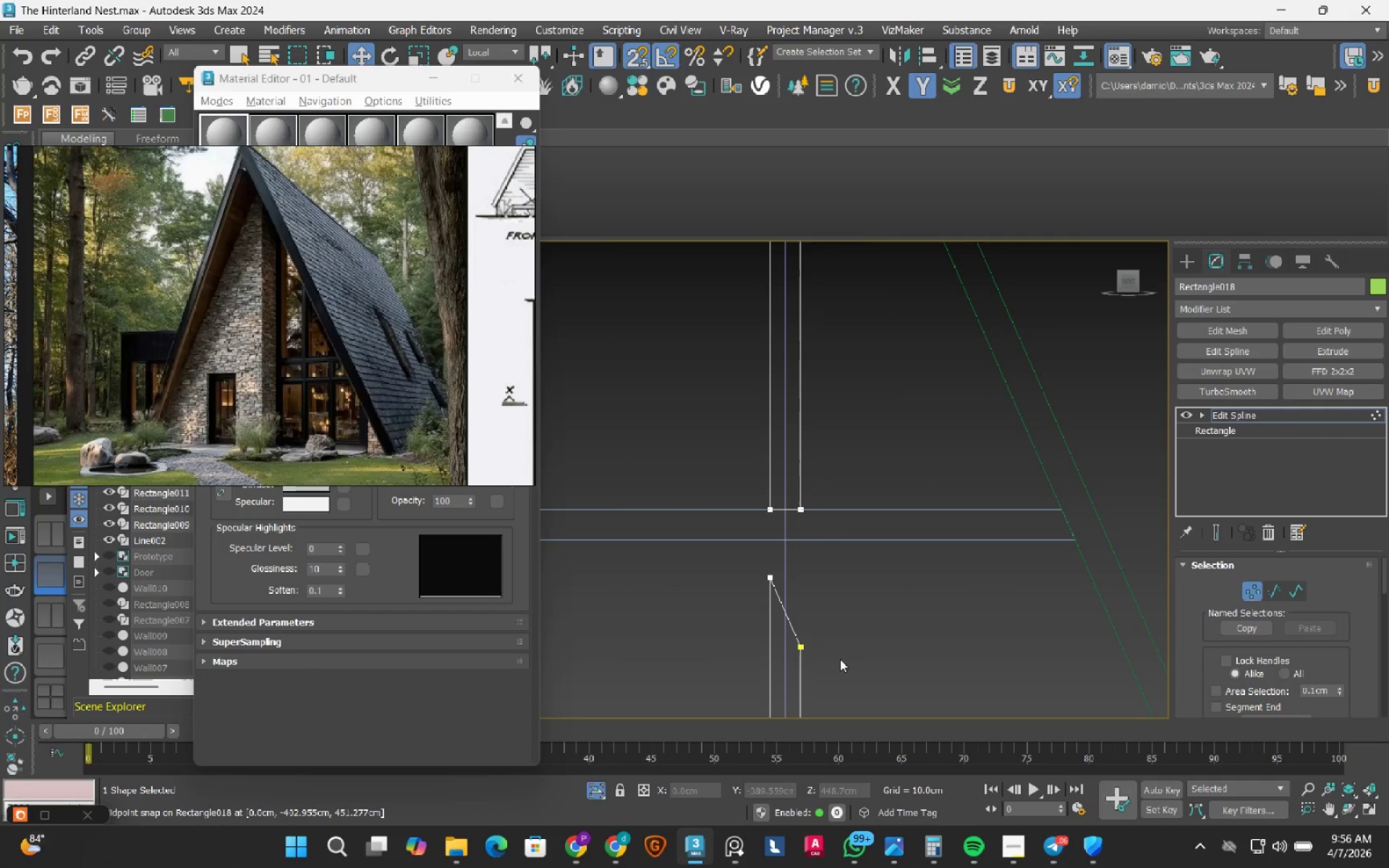 
left_click_drag(start_coordinate=[838, 662], to_coordinate=[786, 629])
 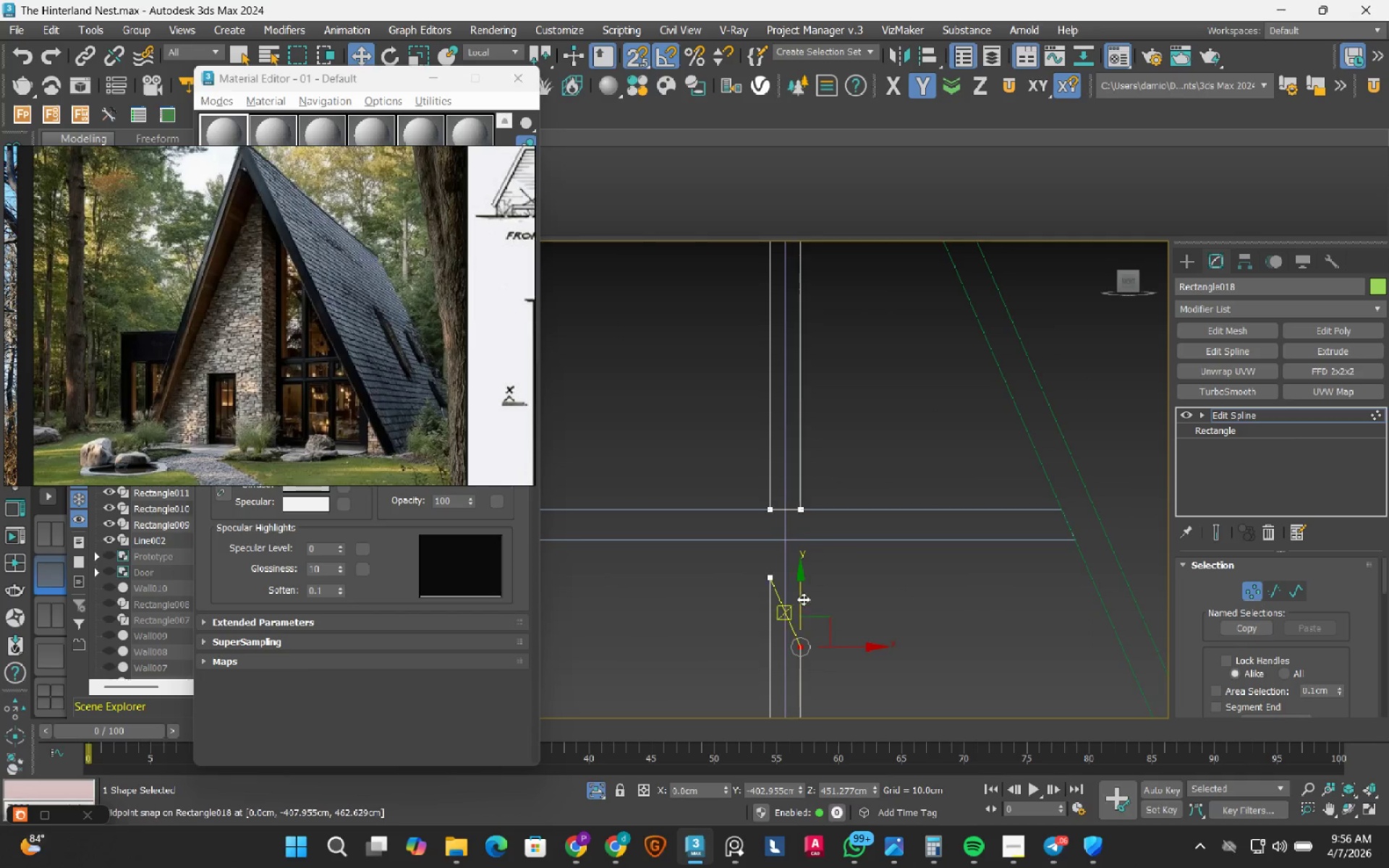 
left_click_drag(start_coordinate=[802, 597], to_coordinate=[766, 576])
 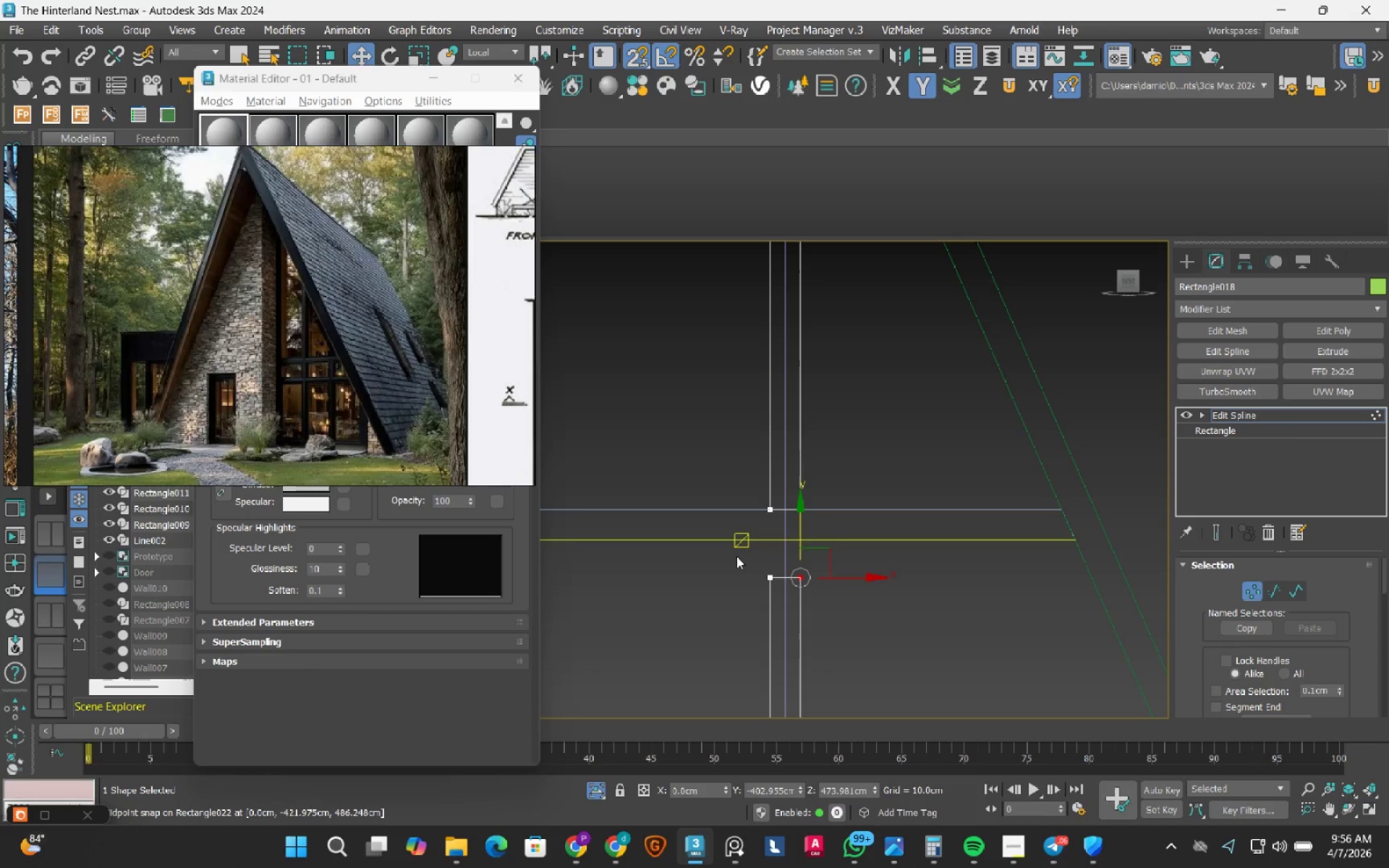 
left_click([736, 556])
 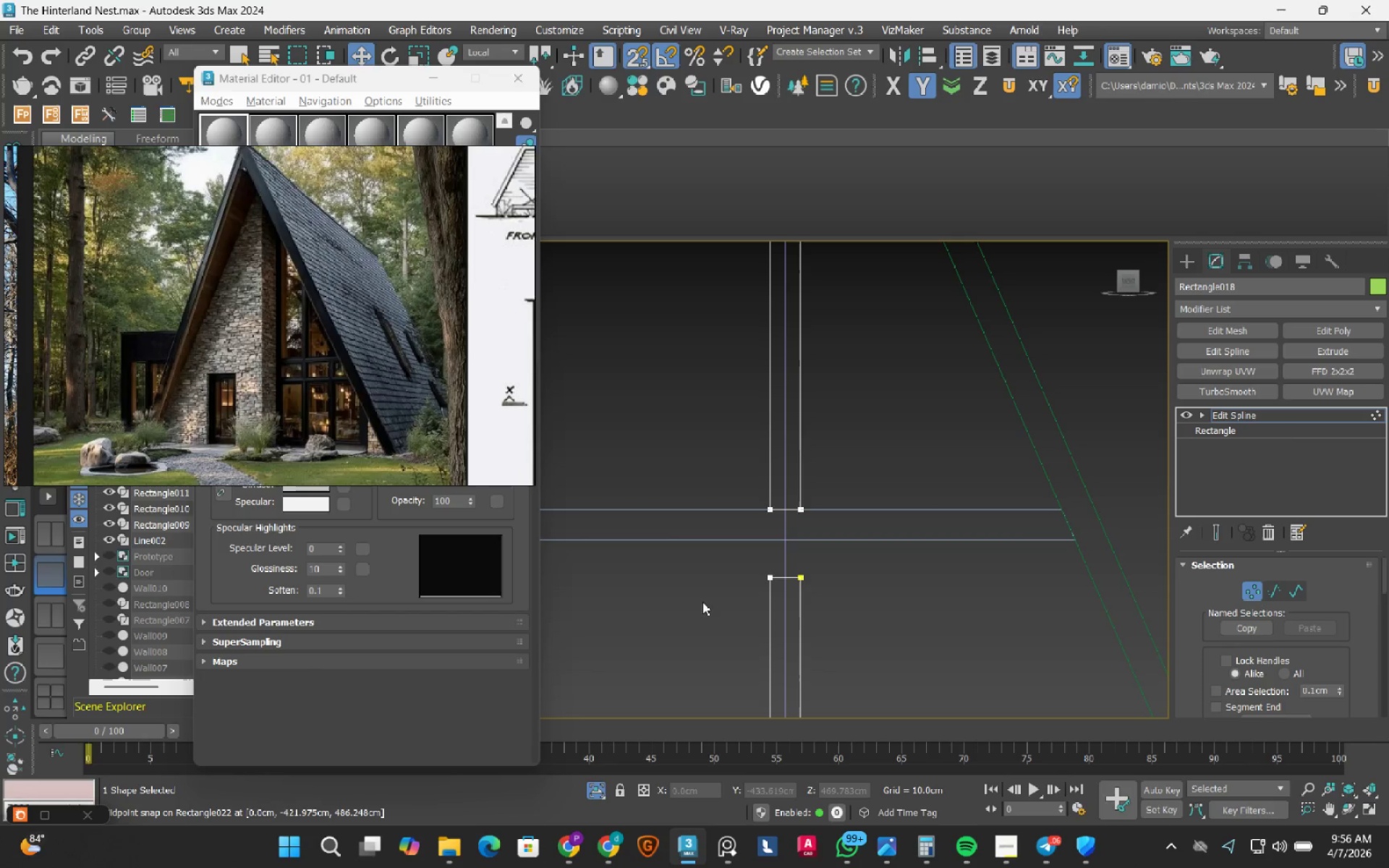 
left_click_drag(start_coordinate=[702, 603], to_coordinate=[849, 561])
 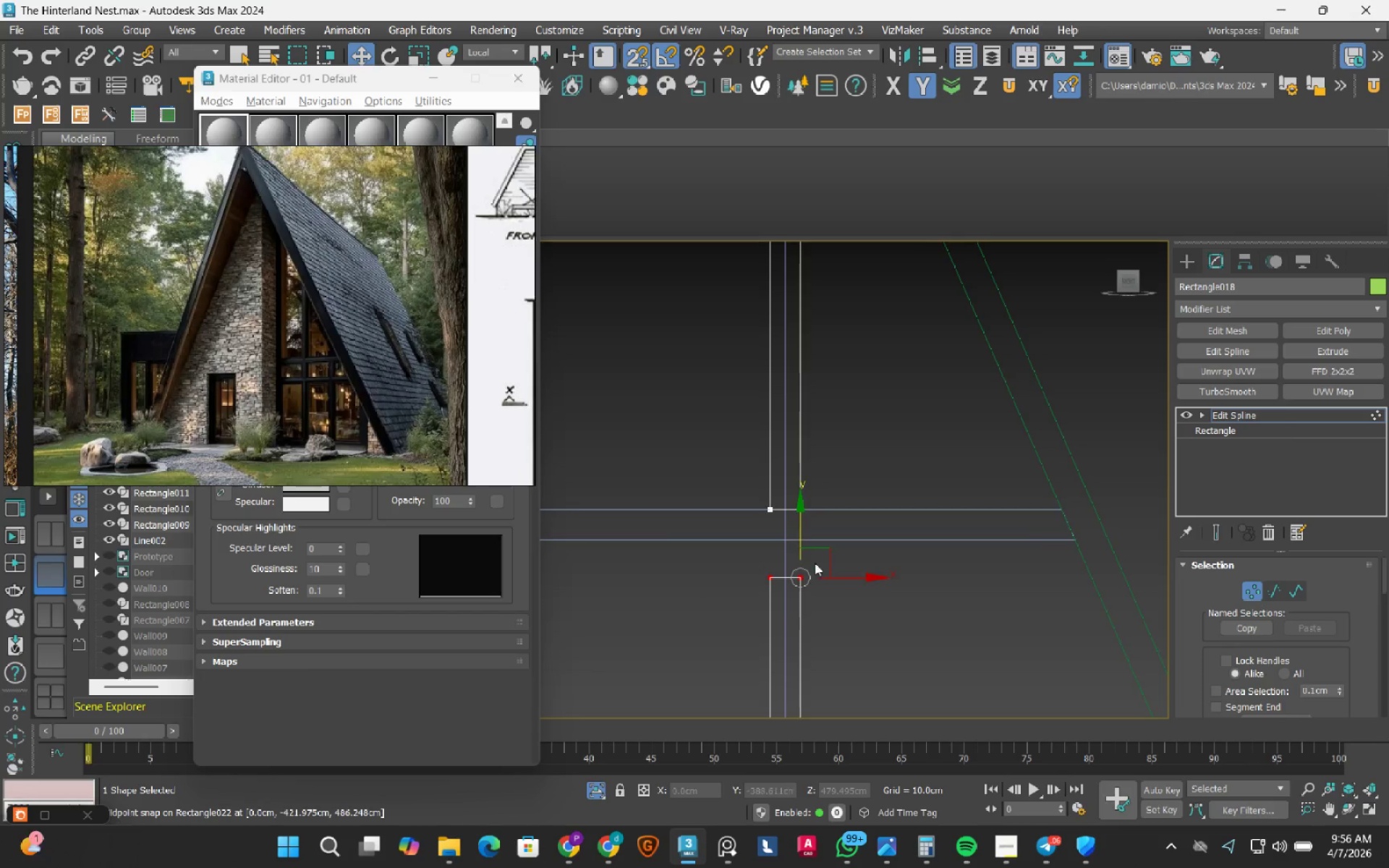 
scroll: coordinate [798, 565], scroll_direction: up, amount: 2.0
 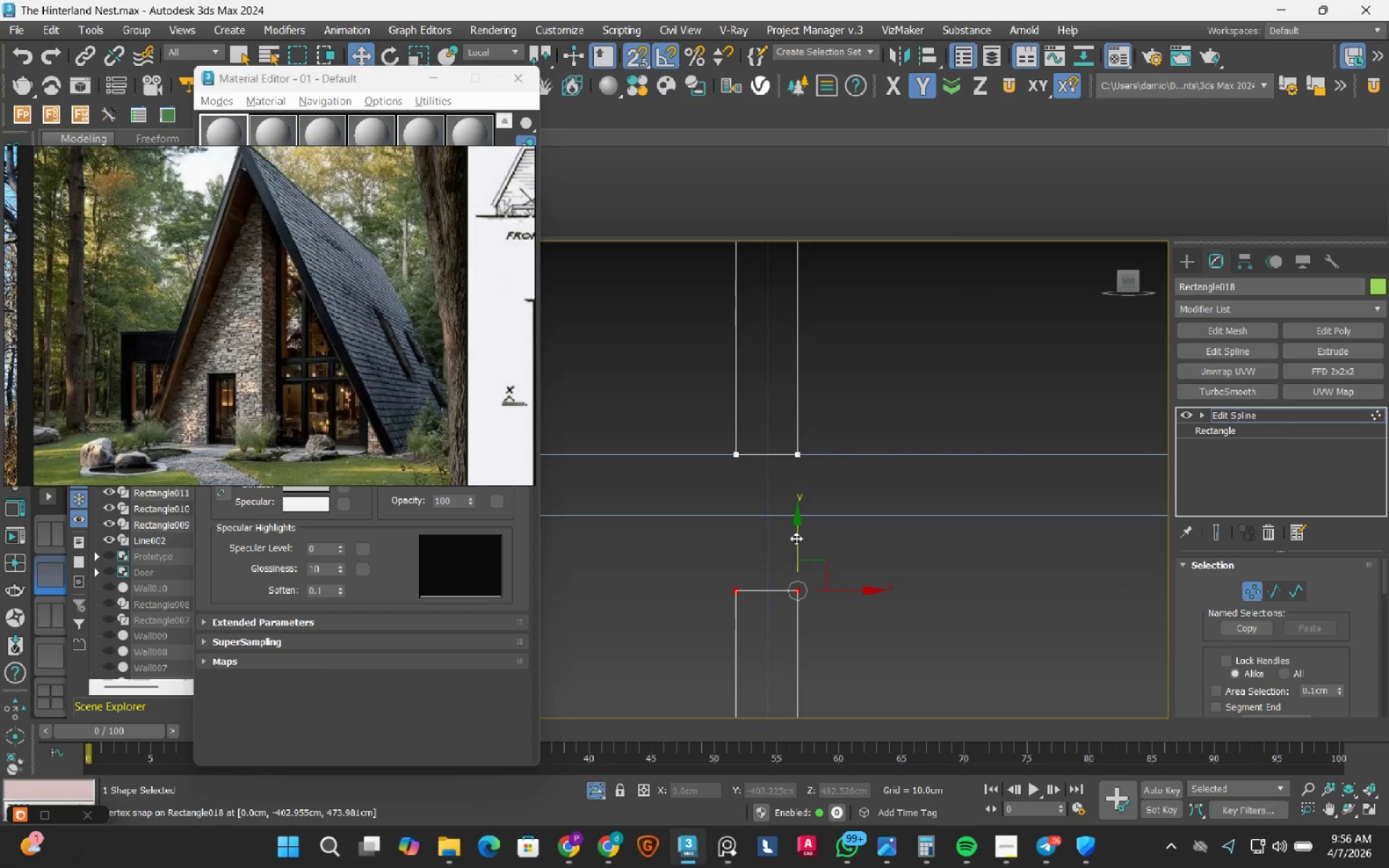 
left_click_drag(start_coordinate=[796, 538], to_coordinate=[797, 516])
 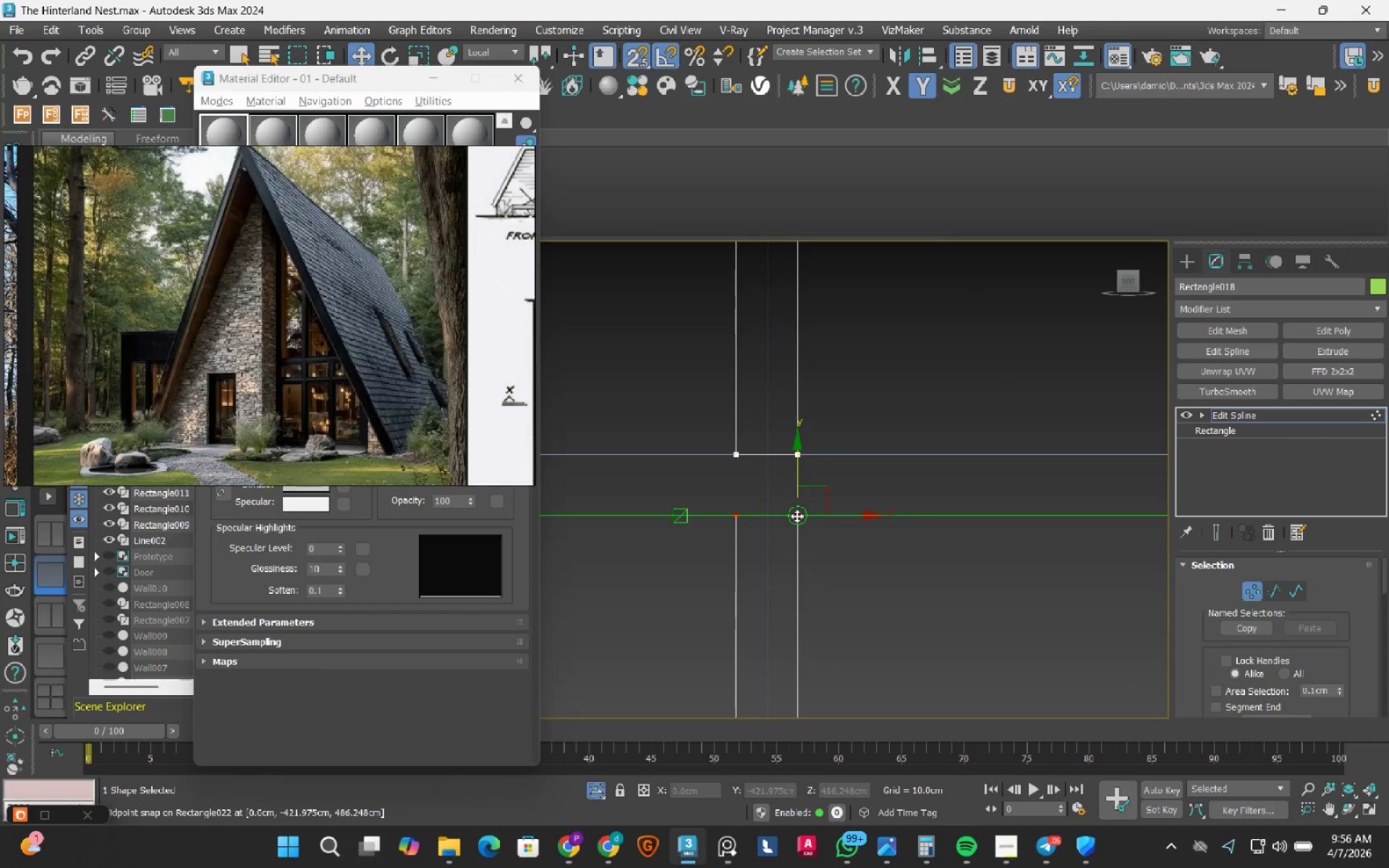 
key(1)
 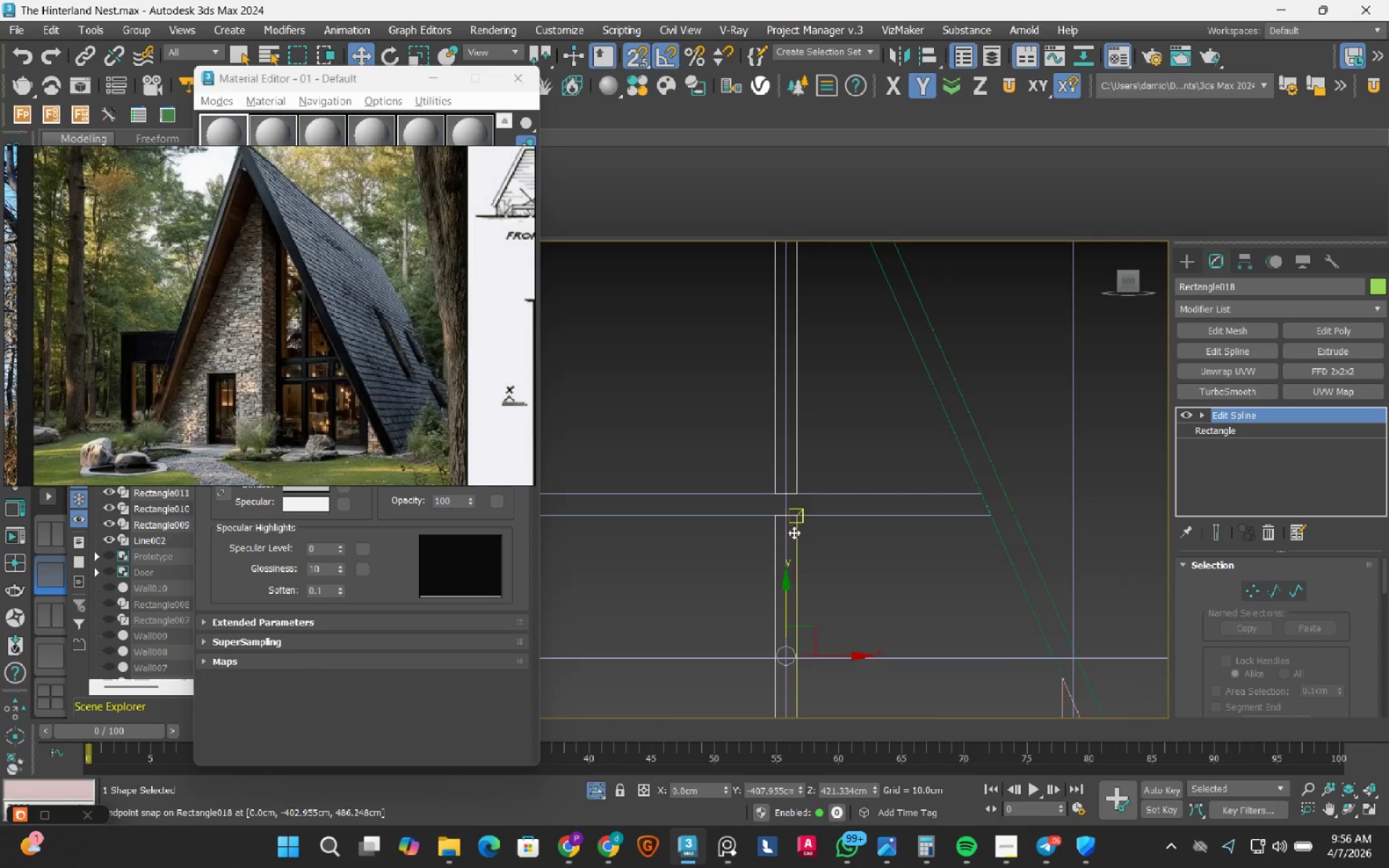 
scroll: coordinate [872, 562], scroll_direction: down, amount: 8.0
 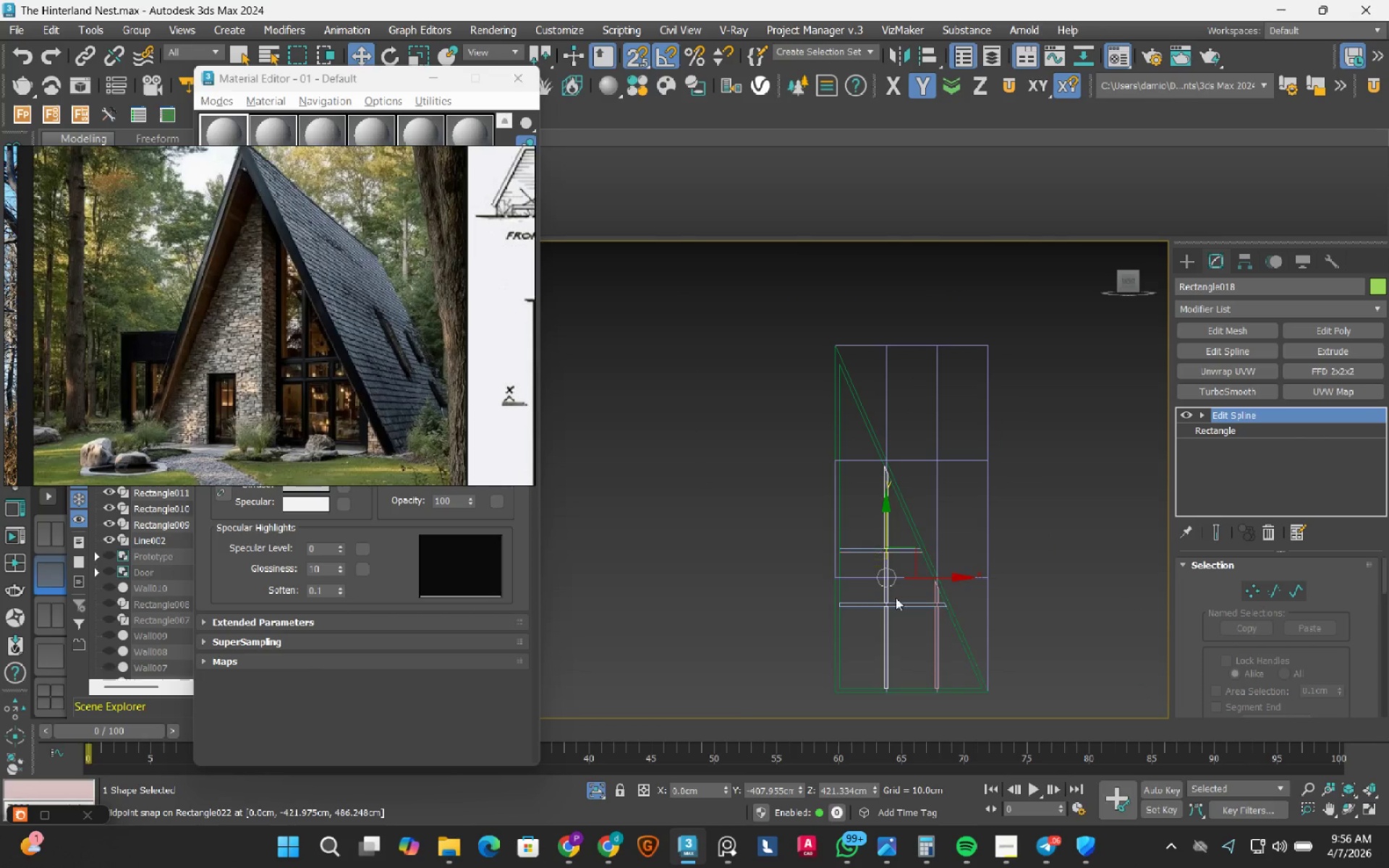 
left_click([998, 863])